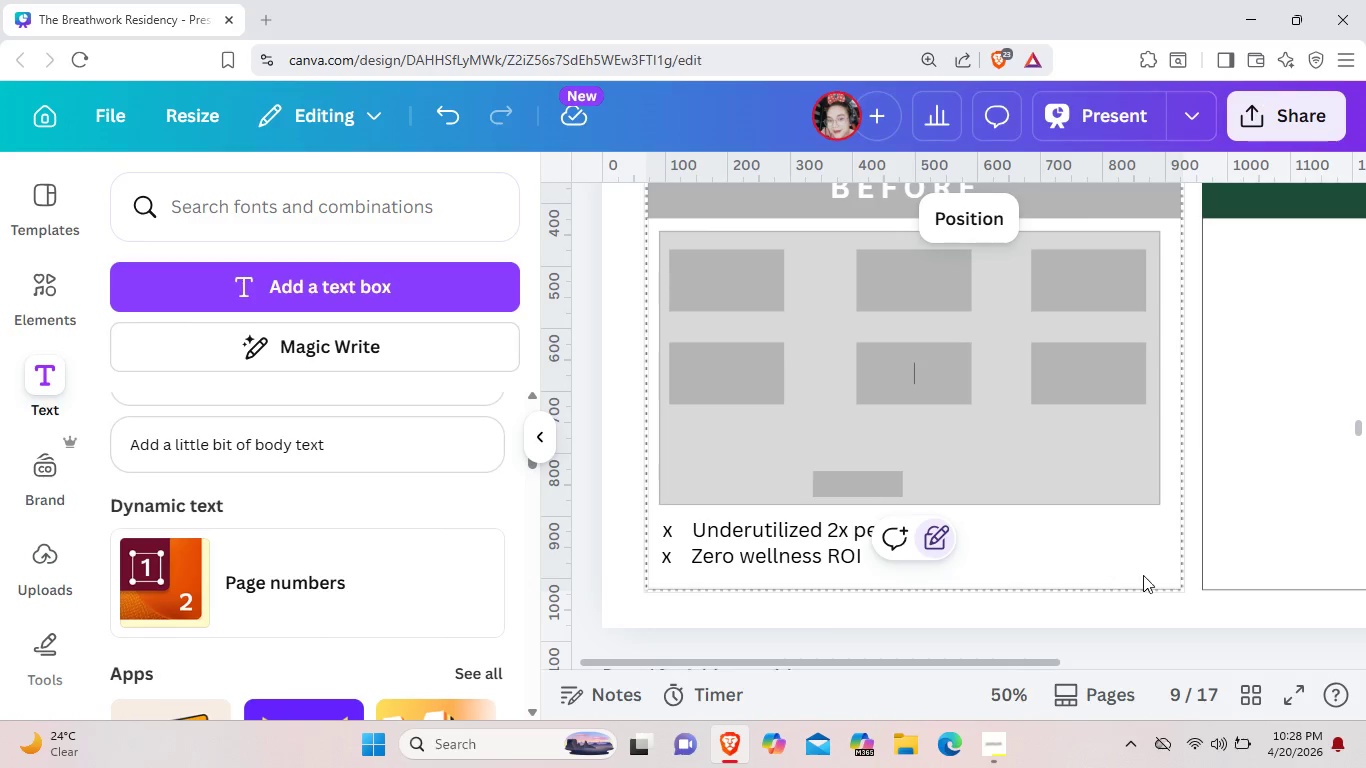 
left_click([1106, 614])
 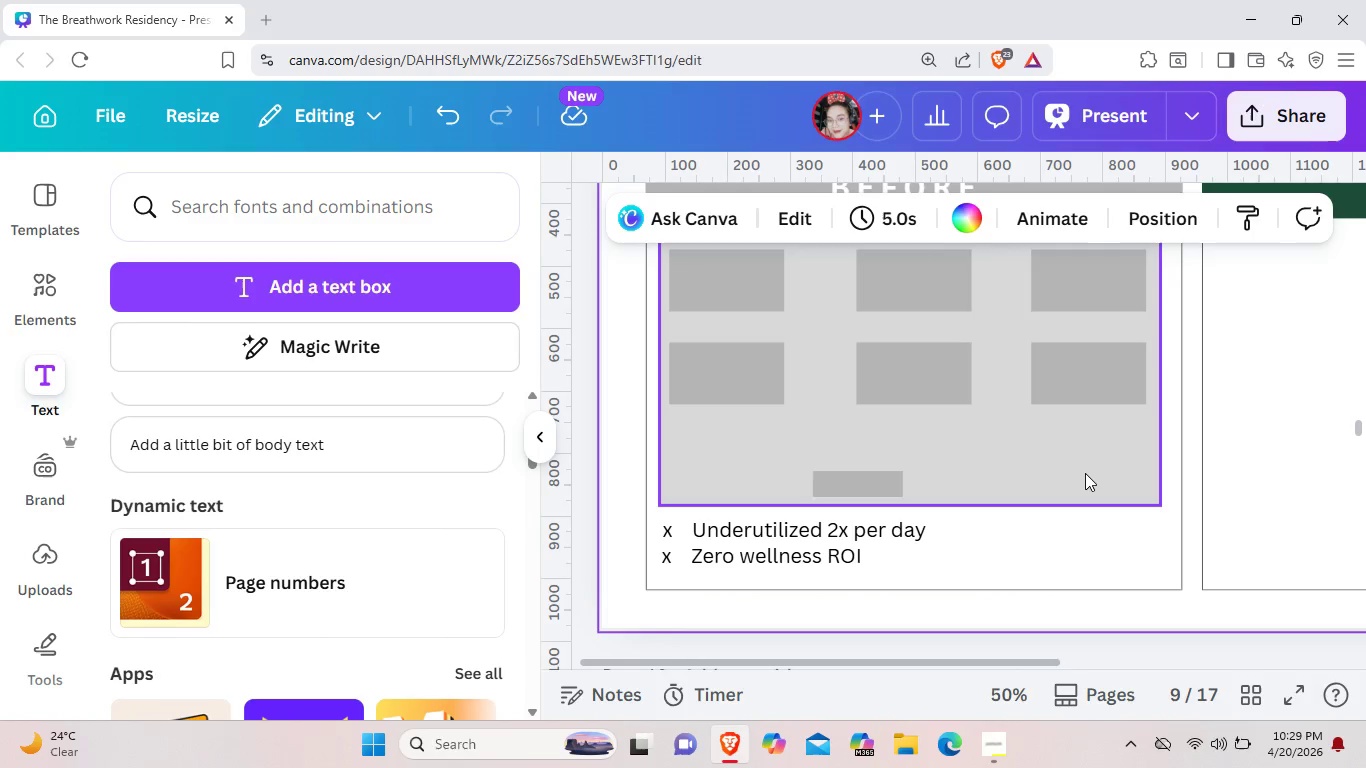 
left_click([1085, 473])
 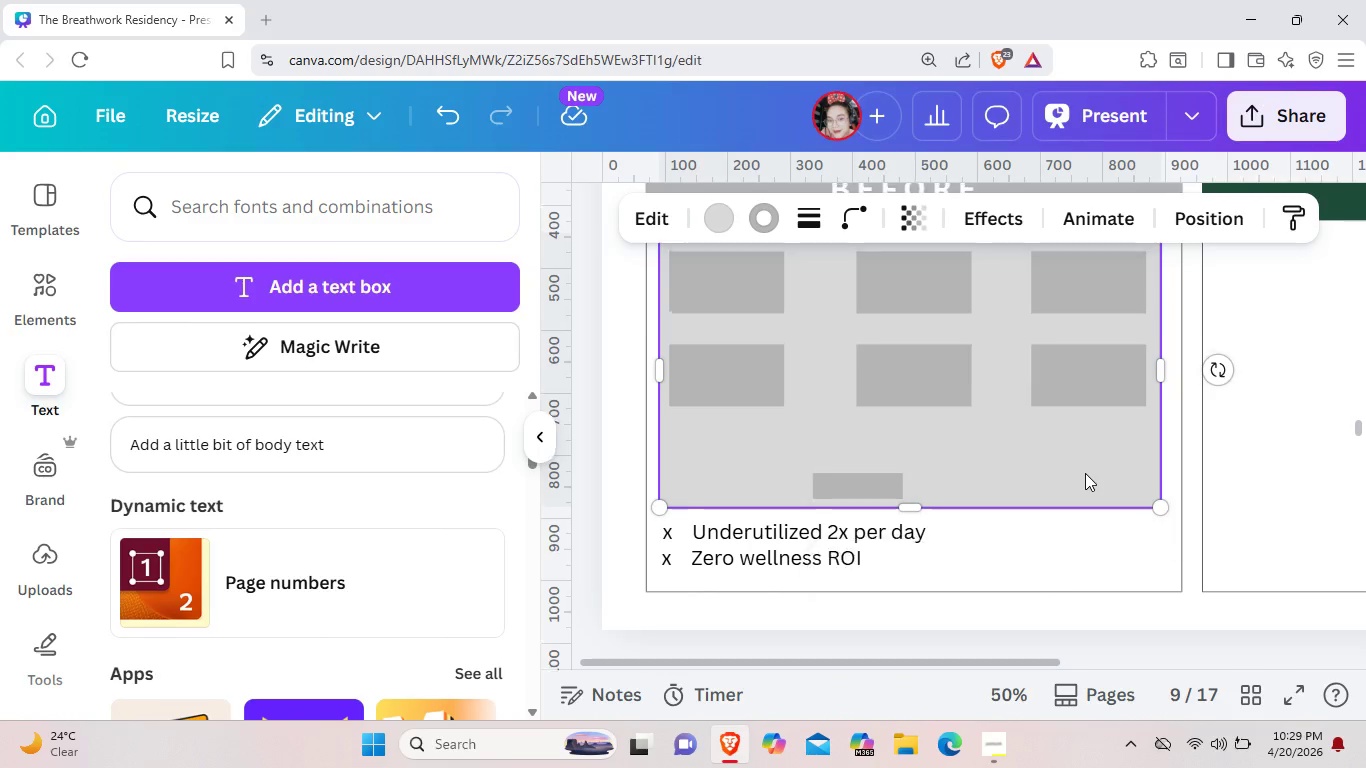 
scroll: coordinate [1085, 473], scroll_direction: up, amount: 1.0
 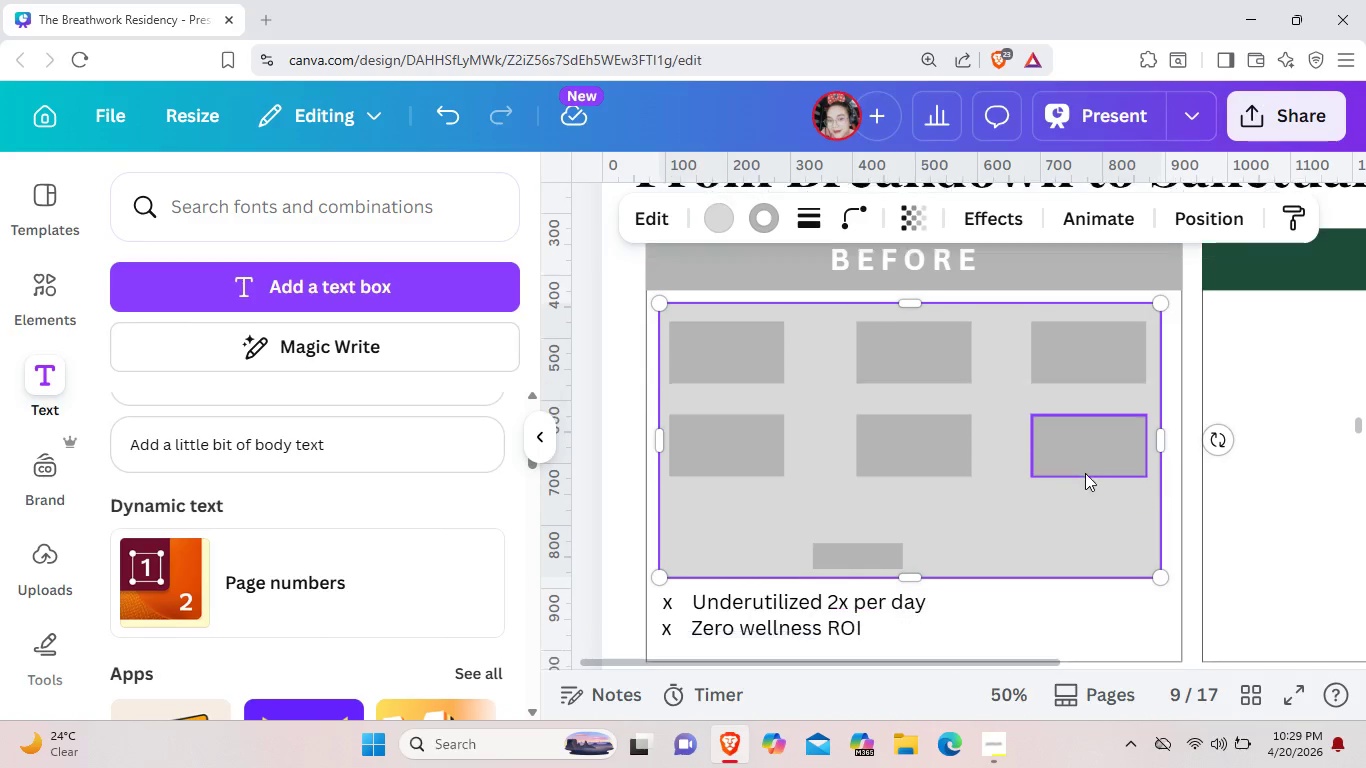 
scroll: coordinate [1085, 473], scroll_direction: down, amount: 2.0
 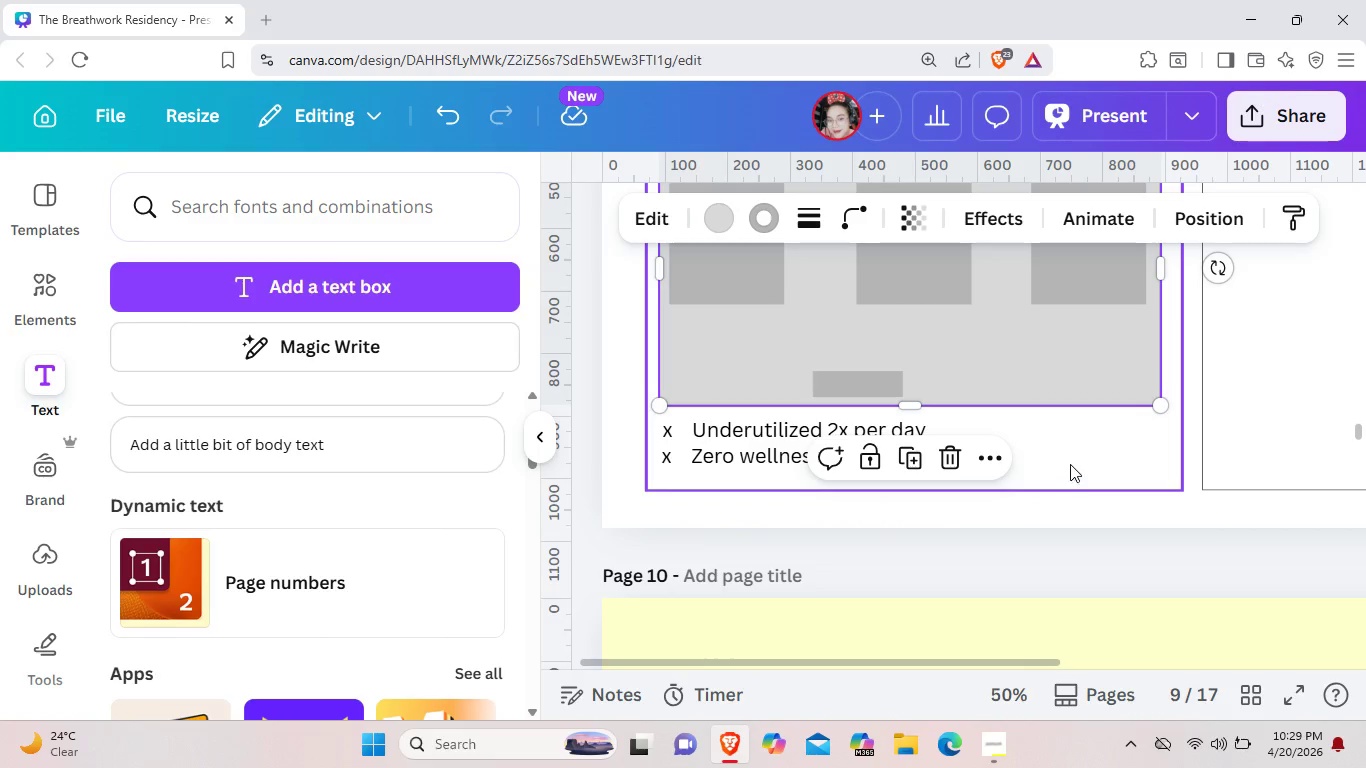 
left_click([1083, 449])
 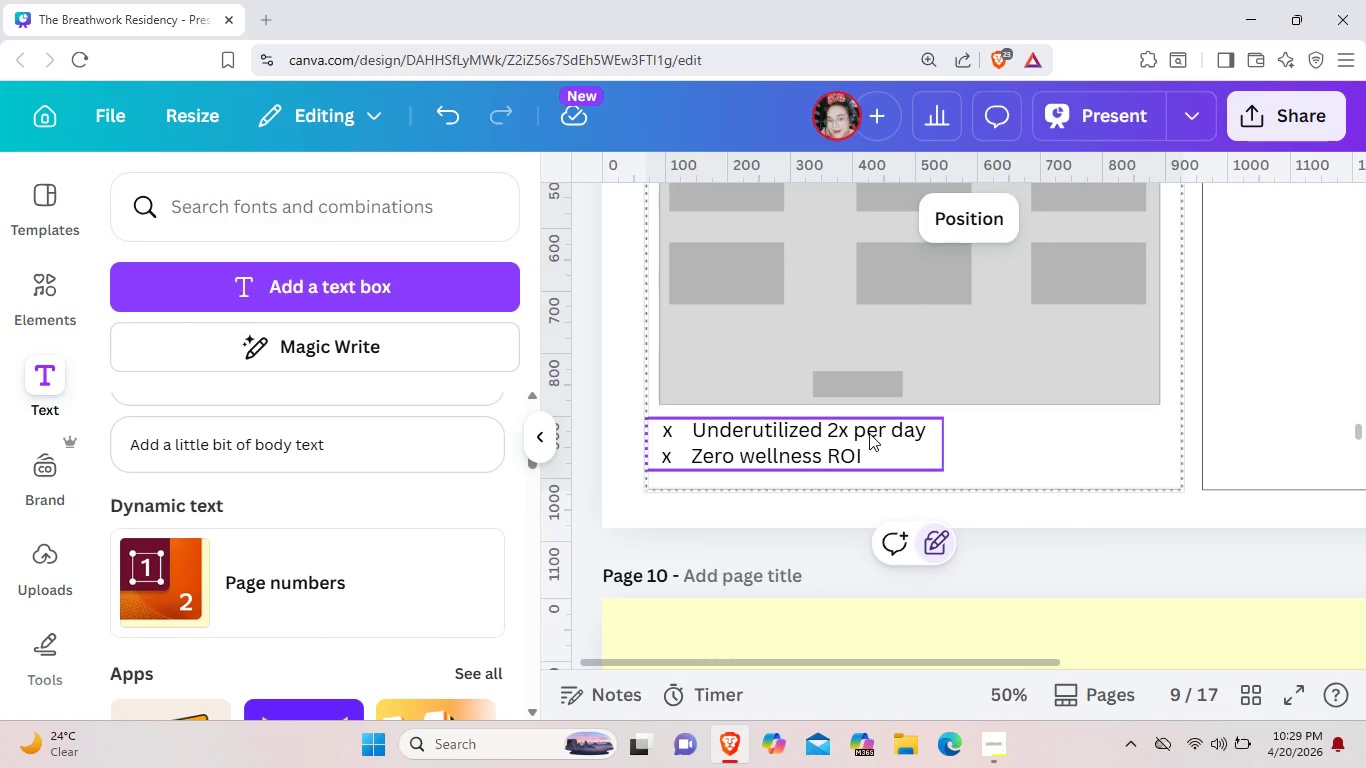 
left_click([869, 433])
 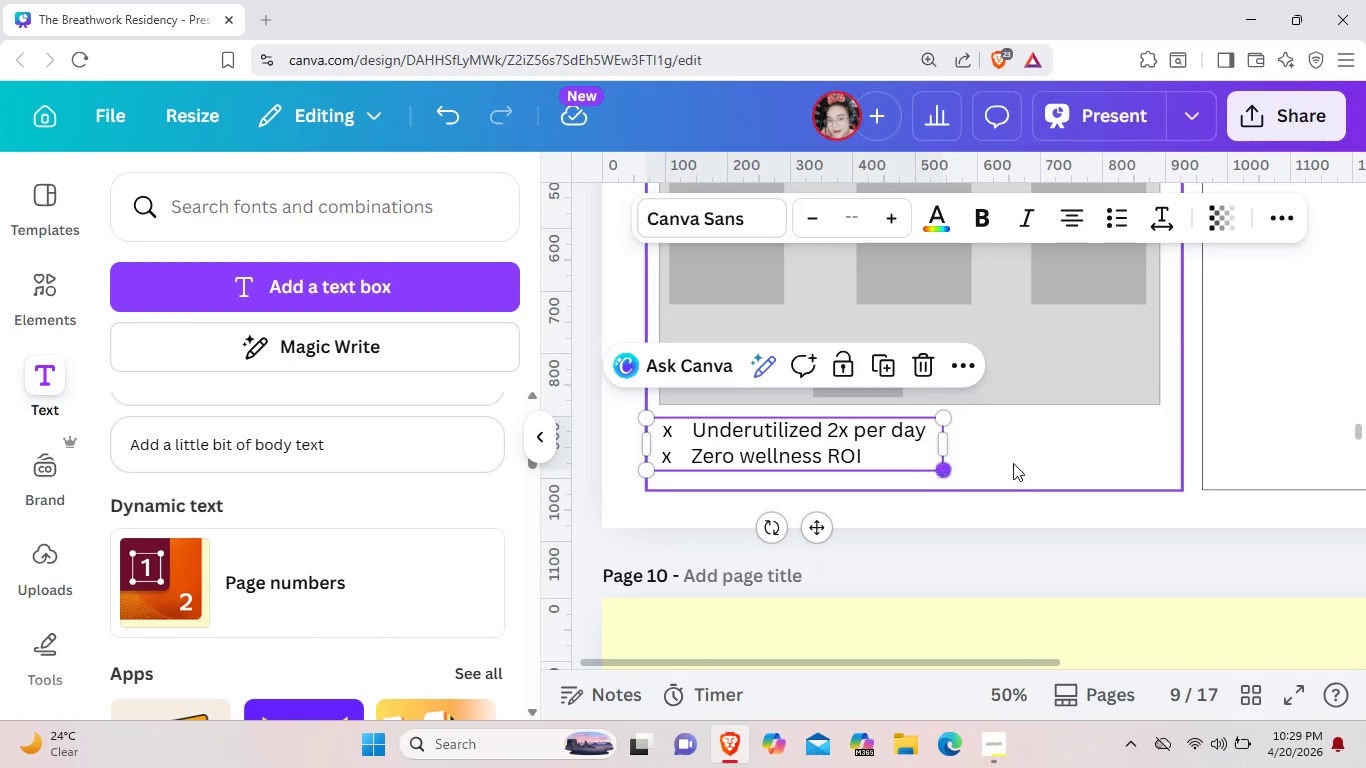 
left_click([1039, 462])
 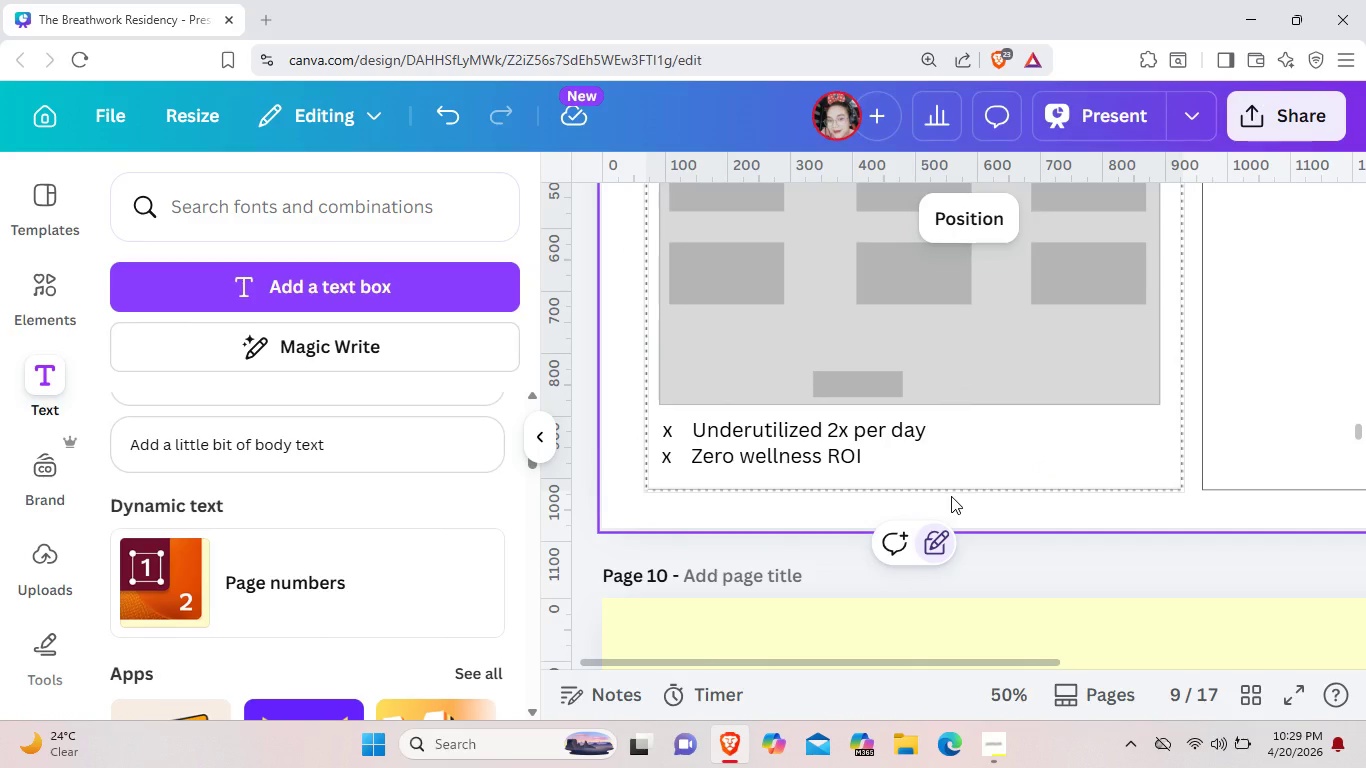 
wait(12.14)
 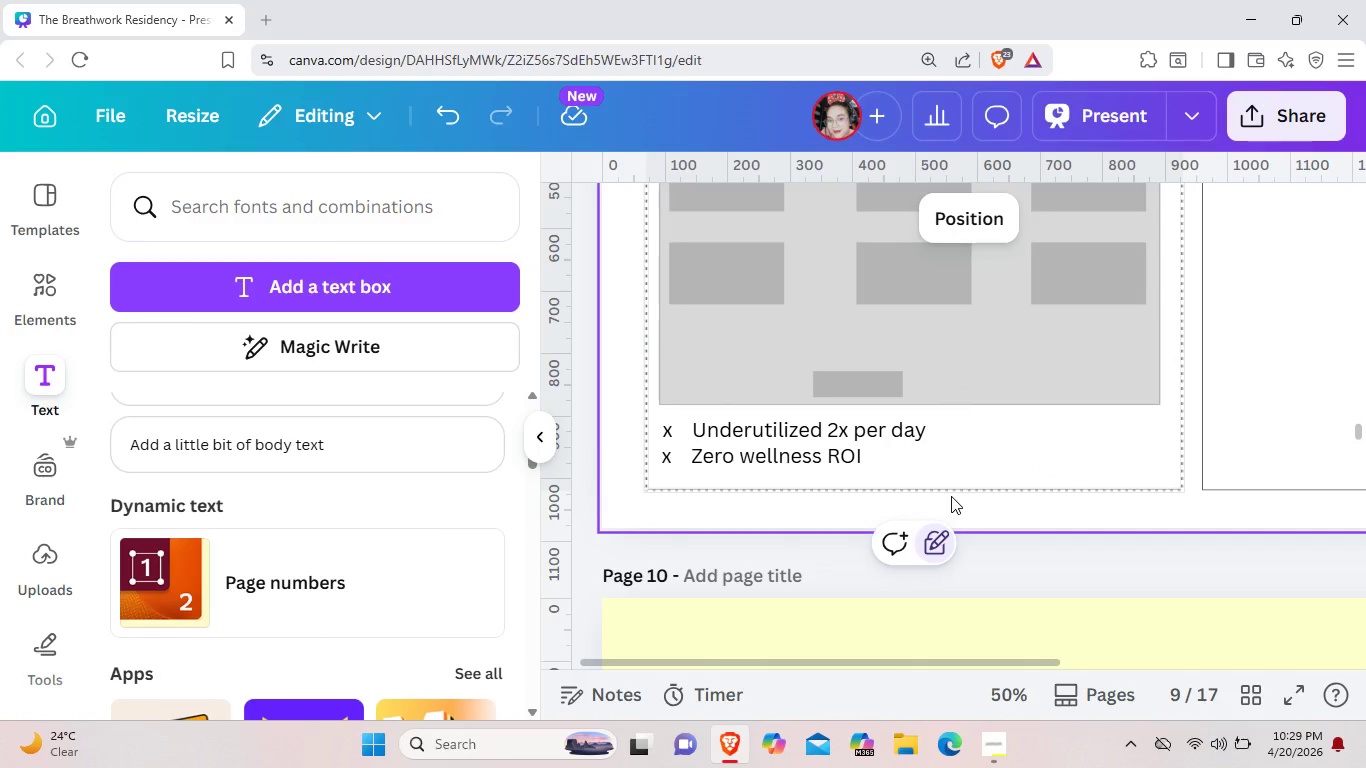 
scroll: coordinate [951, 496], scroll_direction: up, amount: 1.0
 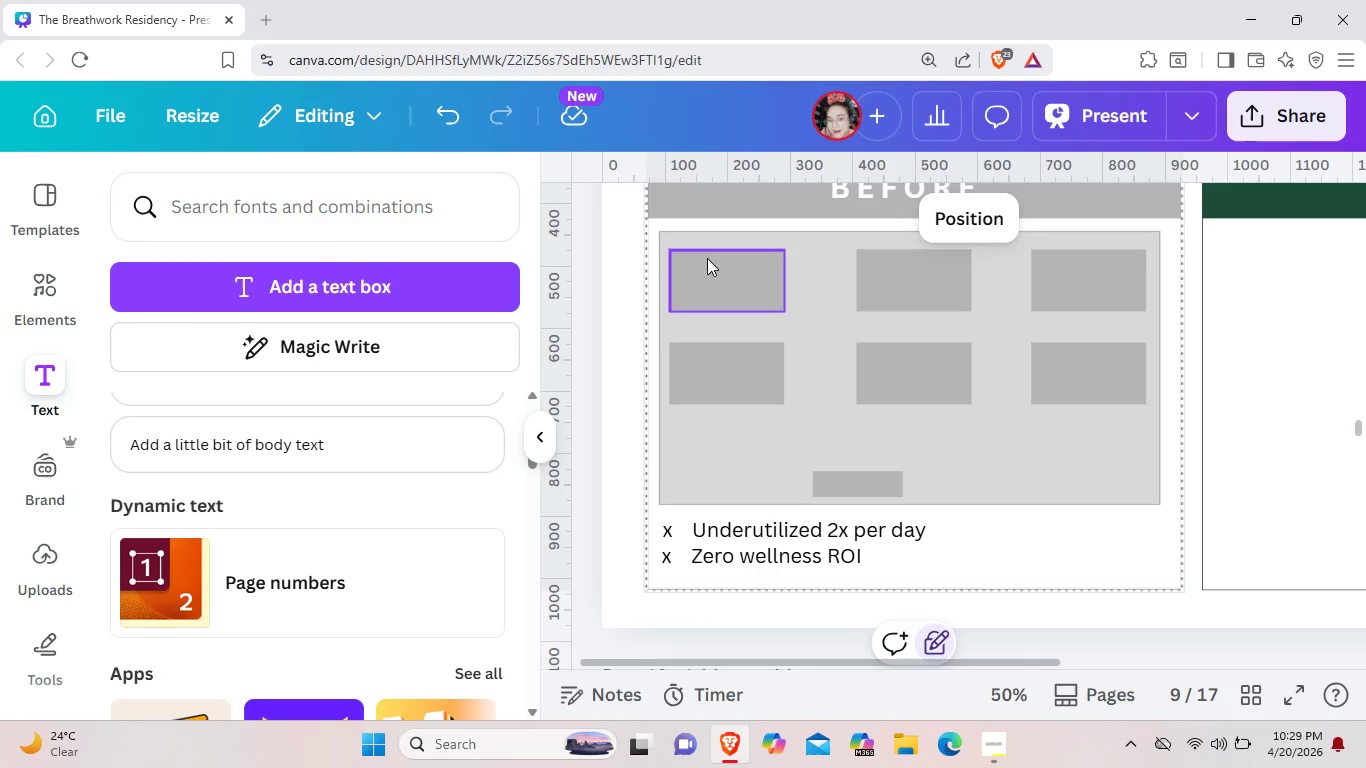 
wait(10.75)
 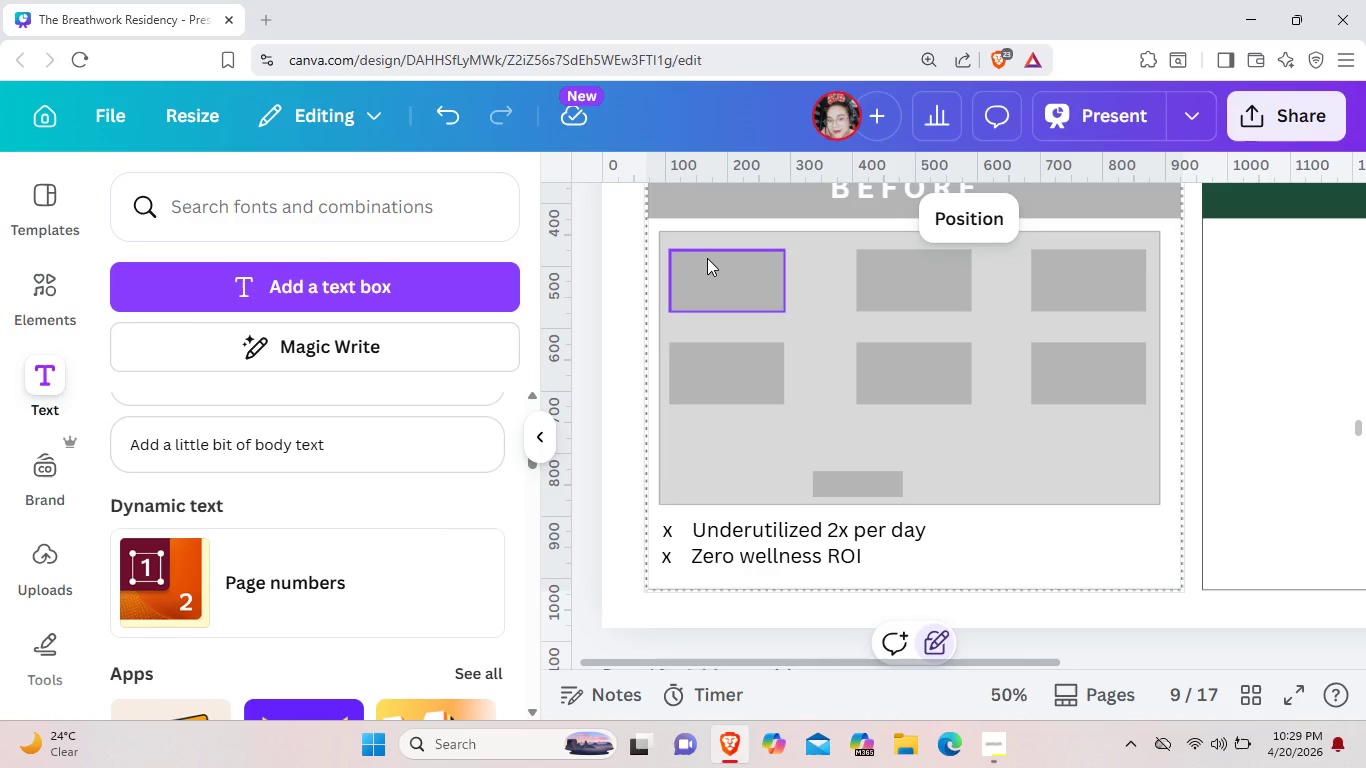 
left_click_drag(start_coordinate=[868, 486], to_coordinate=[863, 457])
 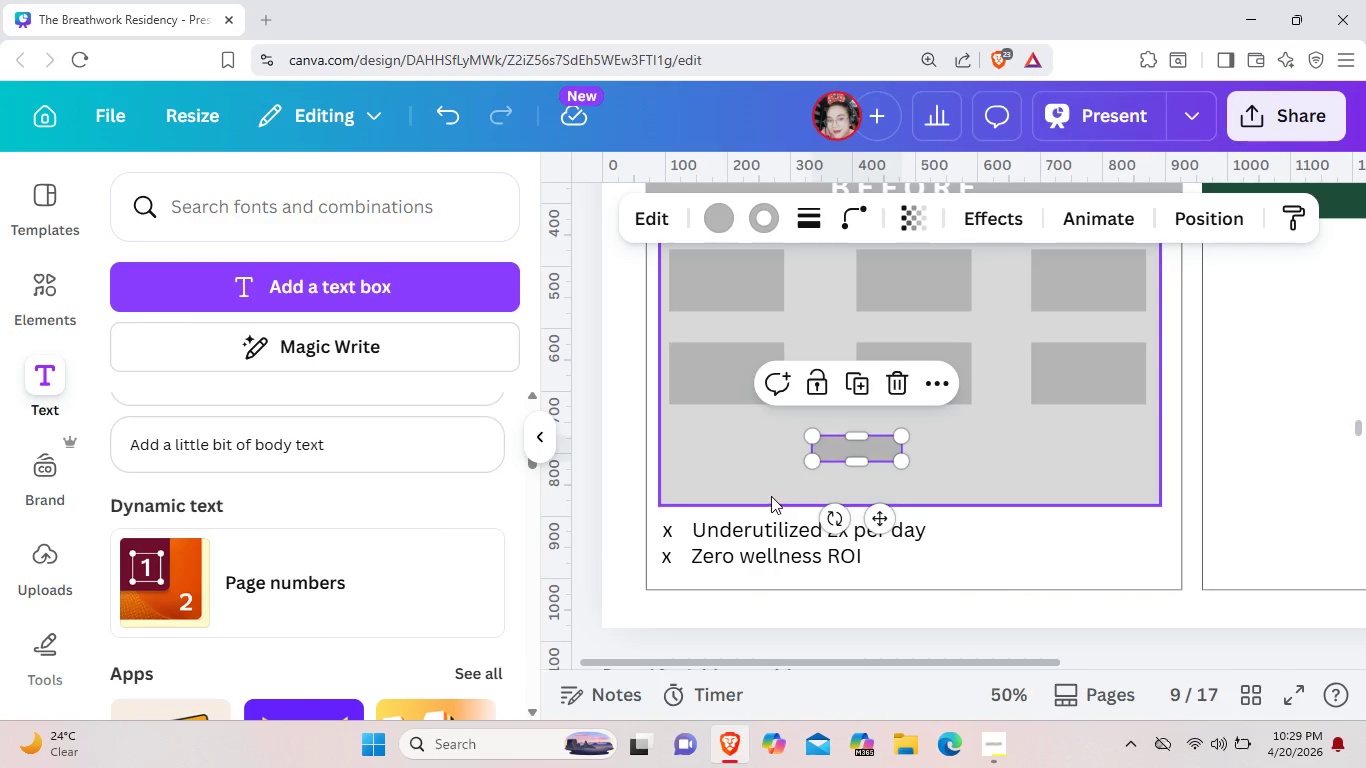 
left_click([771, 496])
 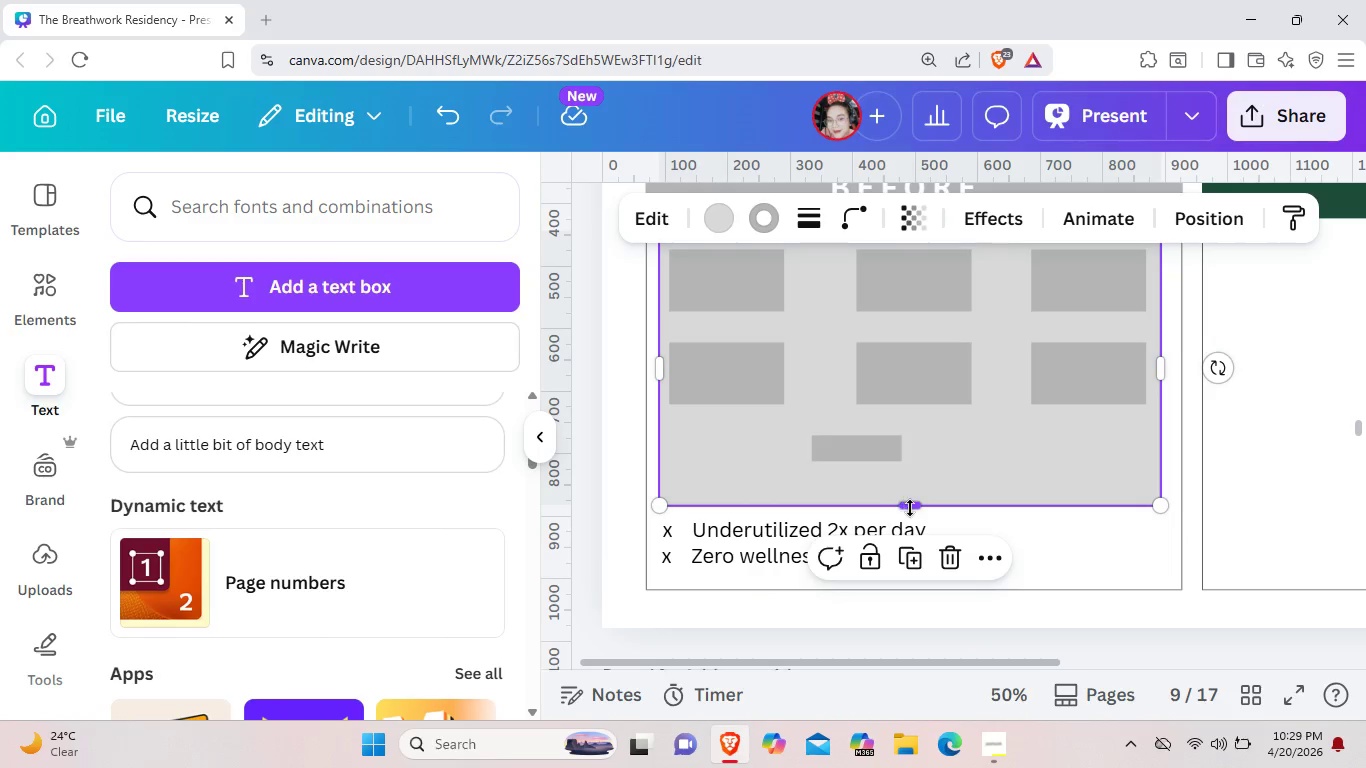 
left_click_drag(start_coordinate=[910, 508], to_coordinate=[916, 477])
 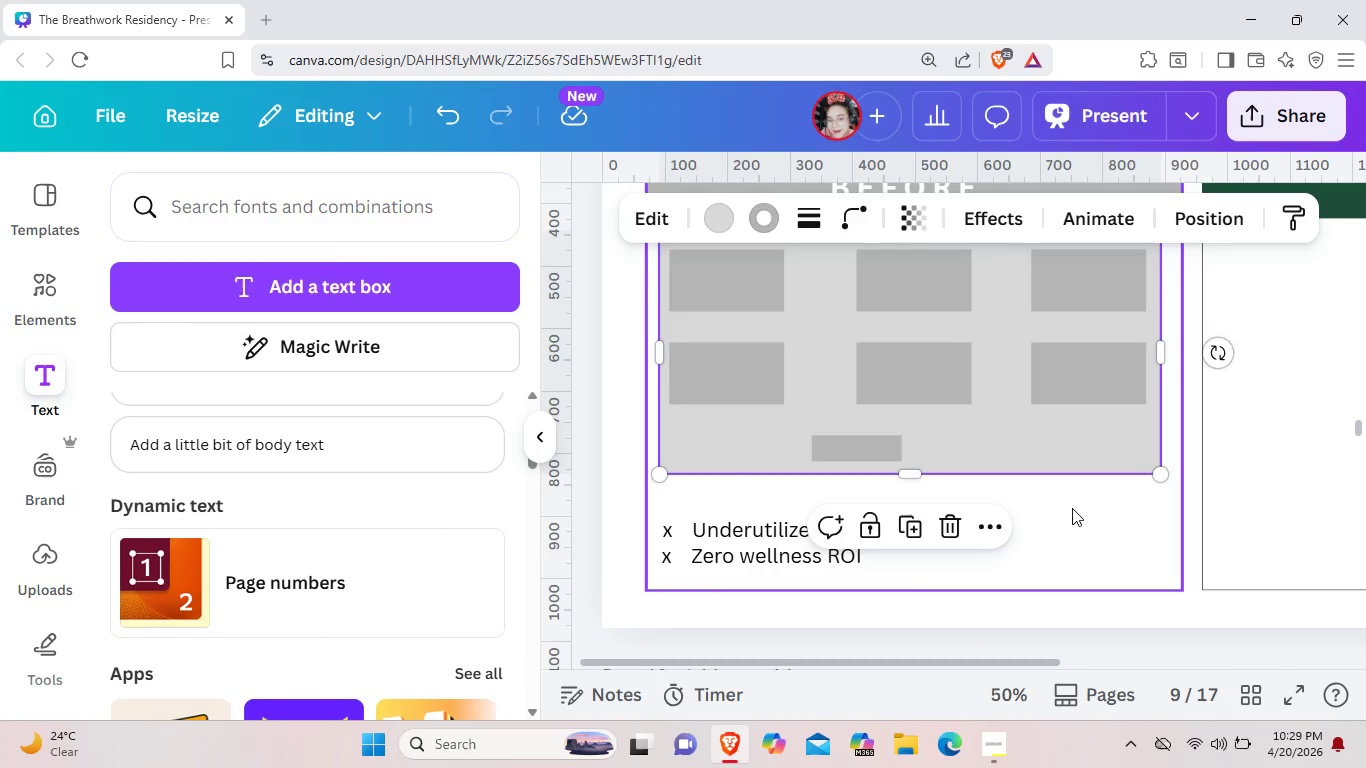 
left_click([1072, 508])
 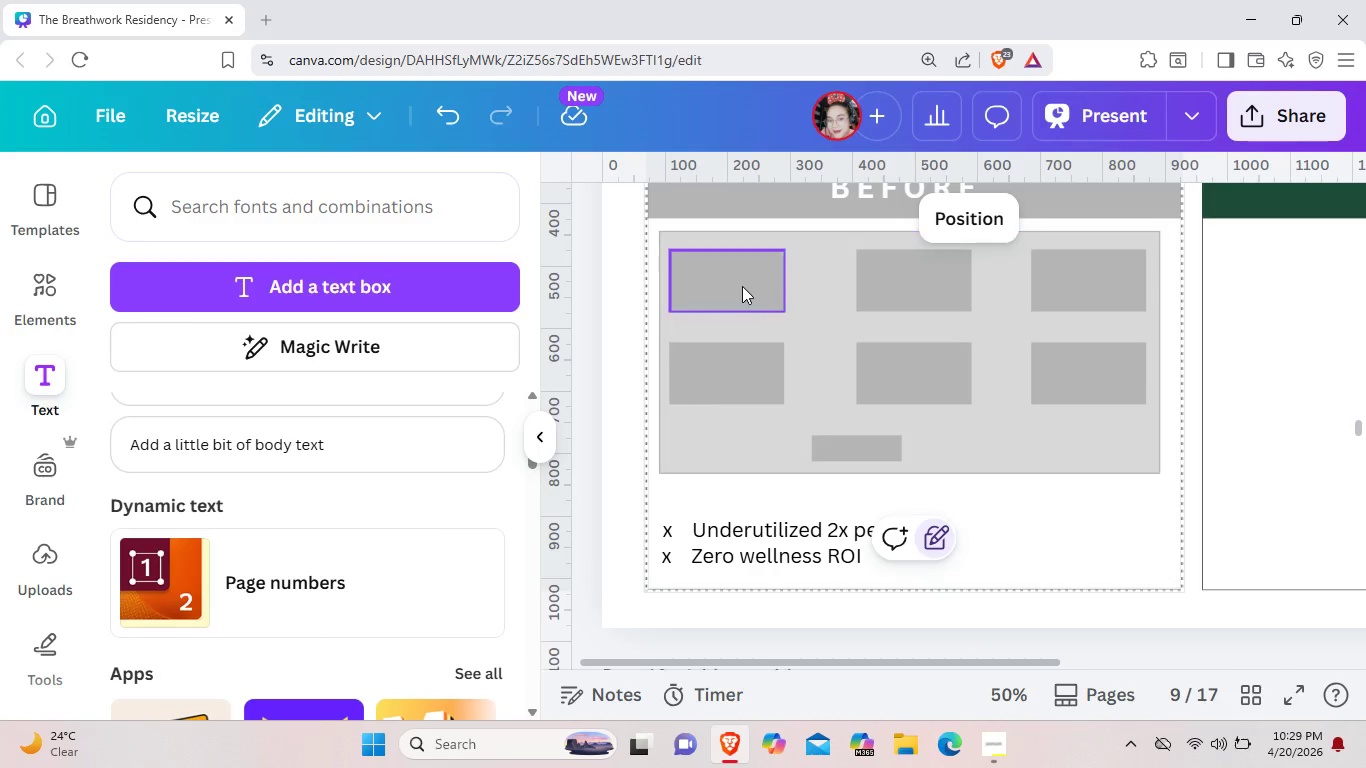 
left_click_drag(start_coordinate=[724, 271], to_coordinate=[731, 269])
 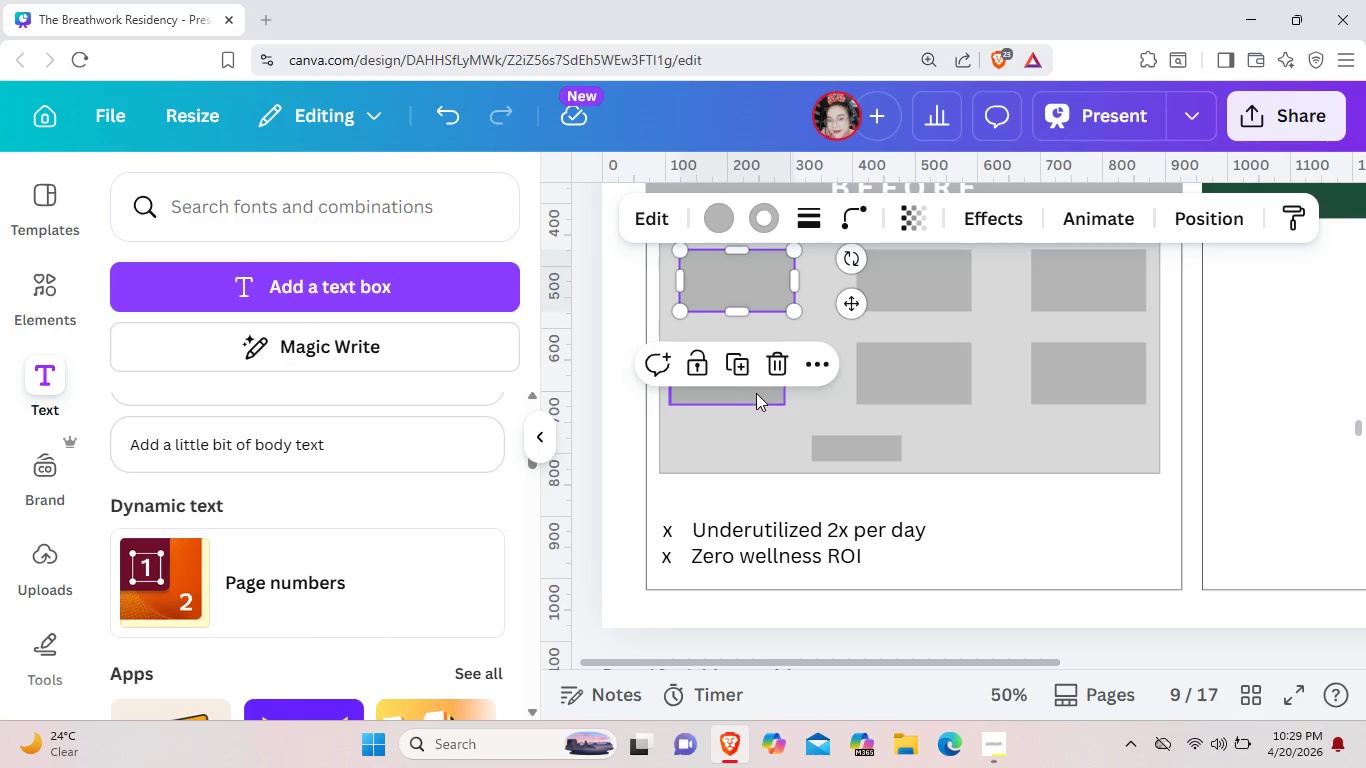 
left_click_drag(start_coordinate=[756, 393], to_coordinate=[765, 394])
 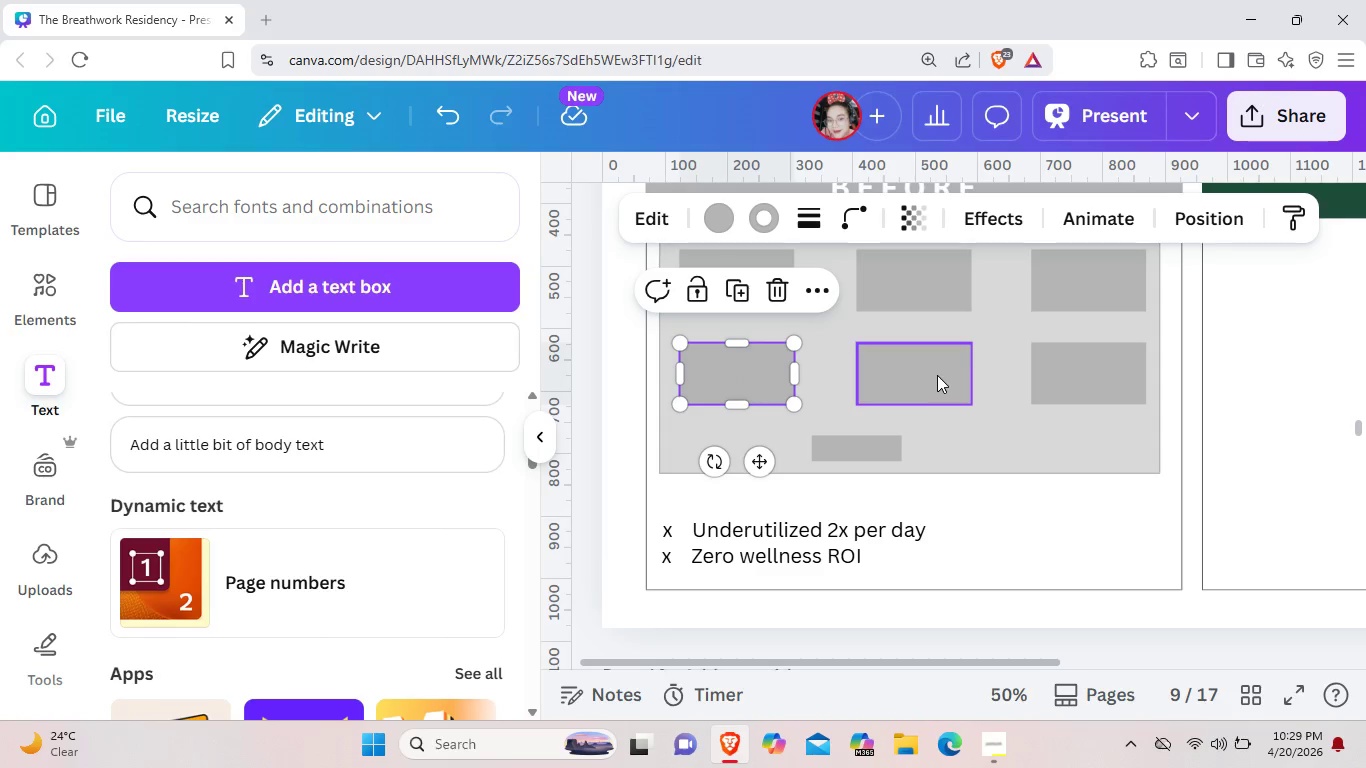 
scroll: coordinate [936, 372], scroll_direction: up, amount: 1.0
 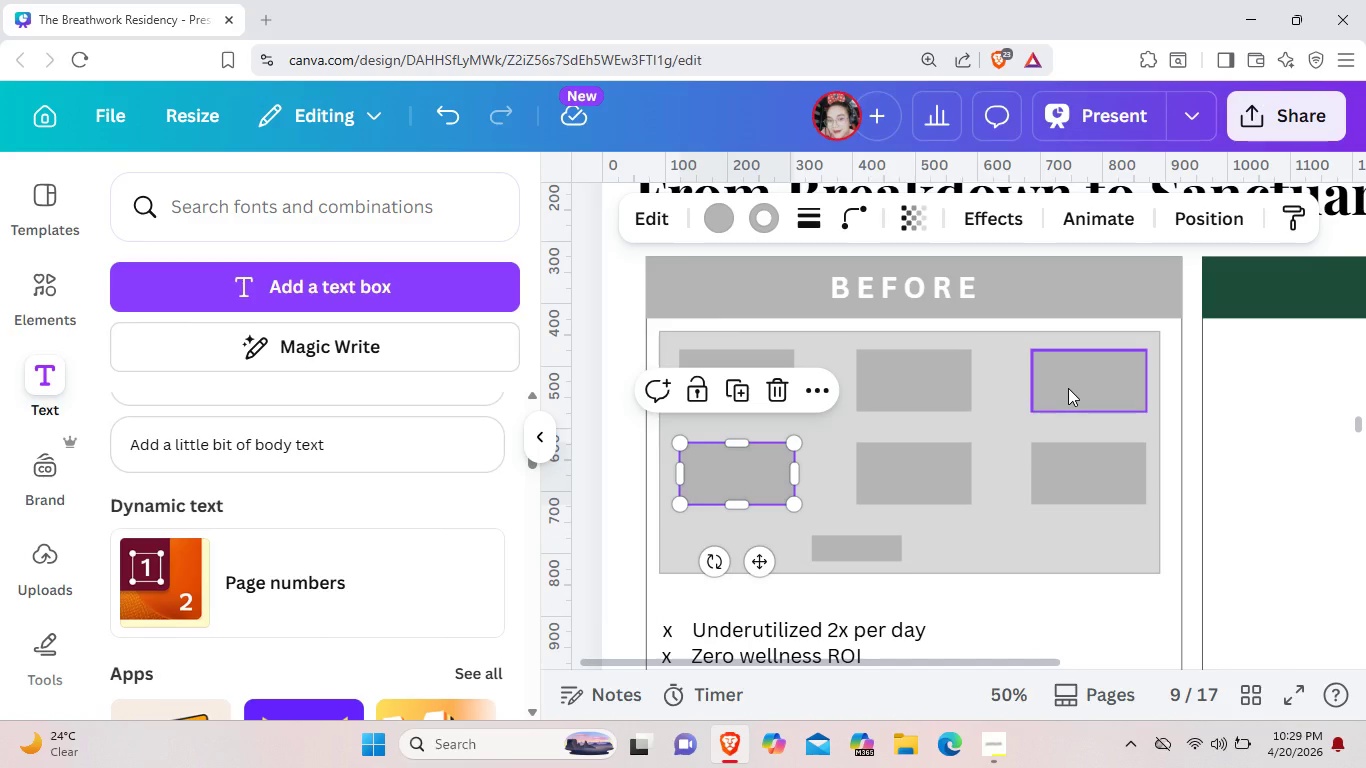 
left_click_drag(start_coordinate=[1068, 388], to_coordinate=[1063, 388])
 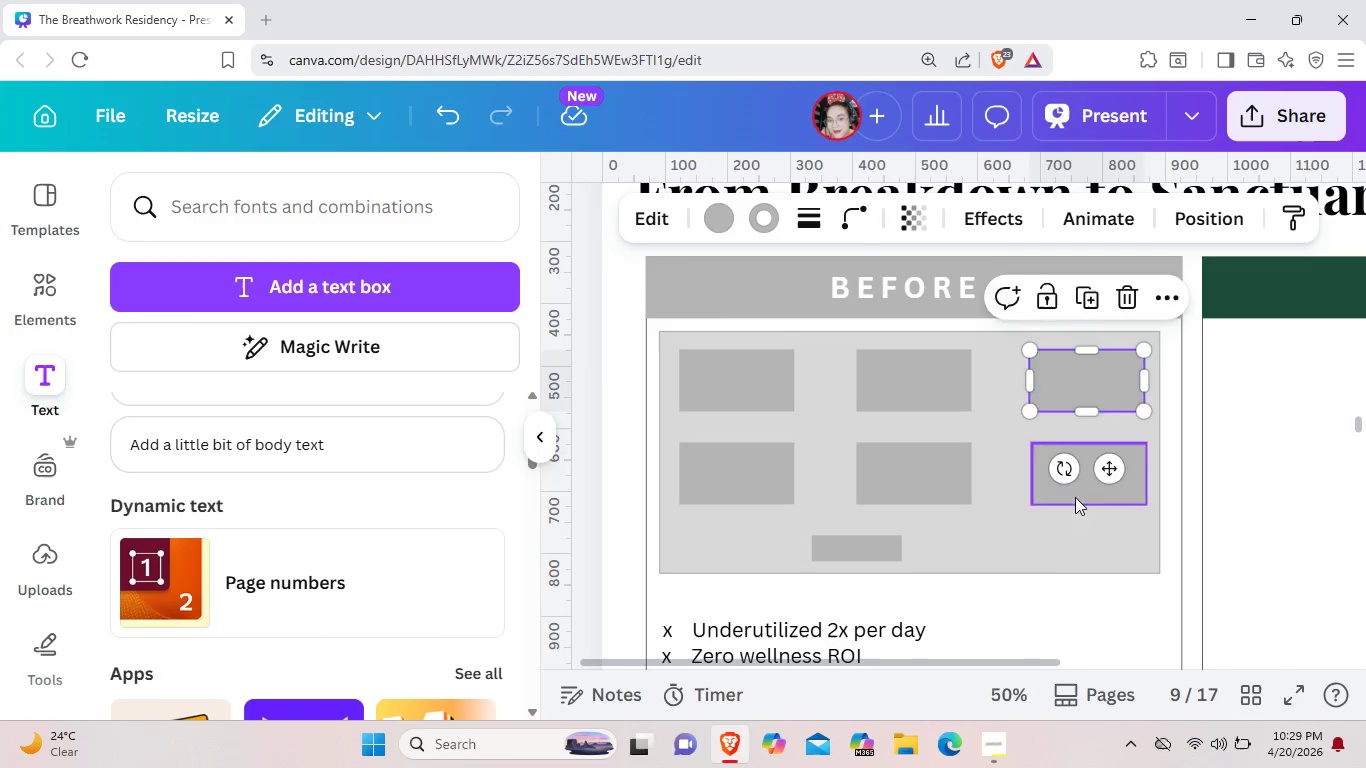 
left_click_drag(start_coordinate=[1075, 497], to_coordinate=[1070, 497])
 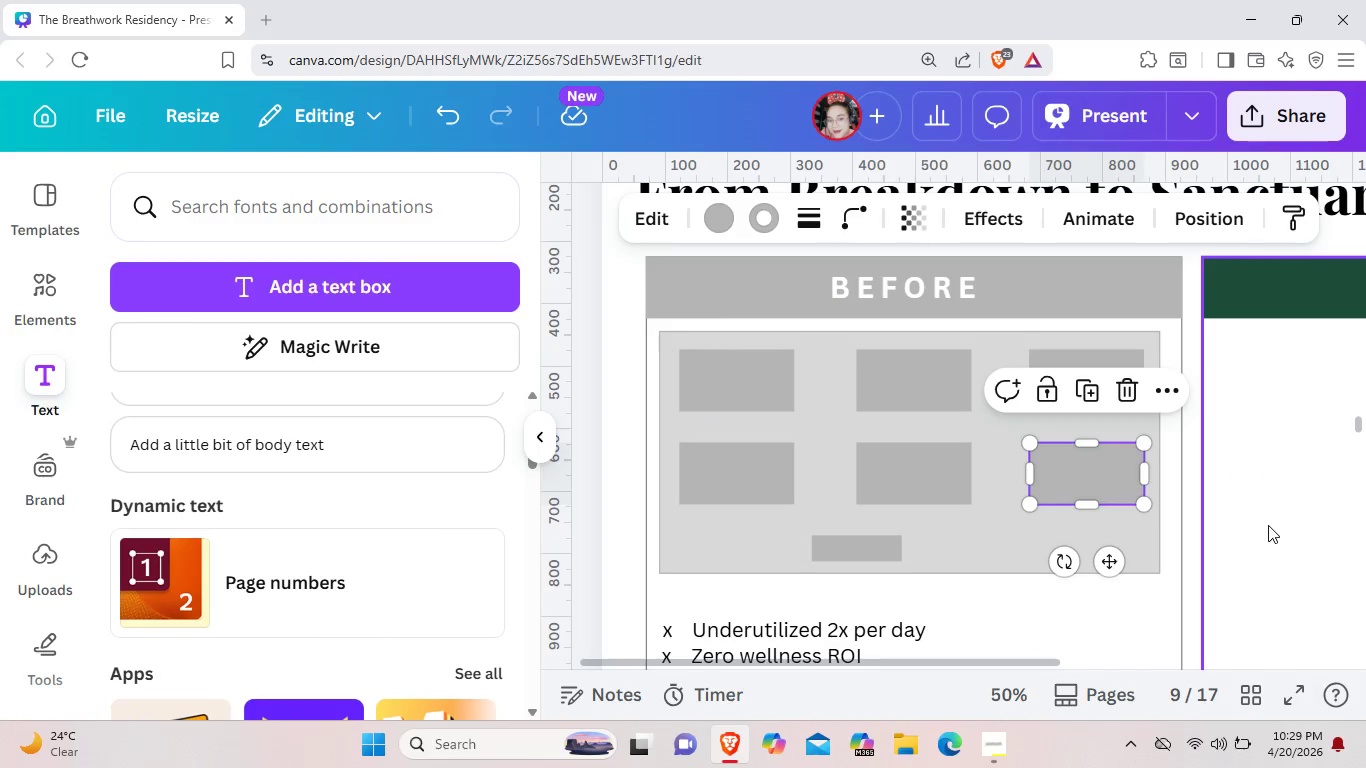 
left_click([1268, 525])
 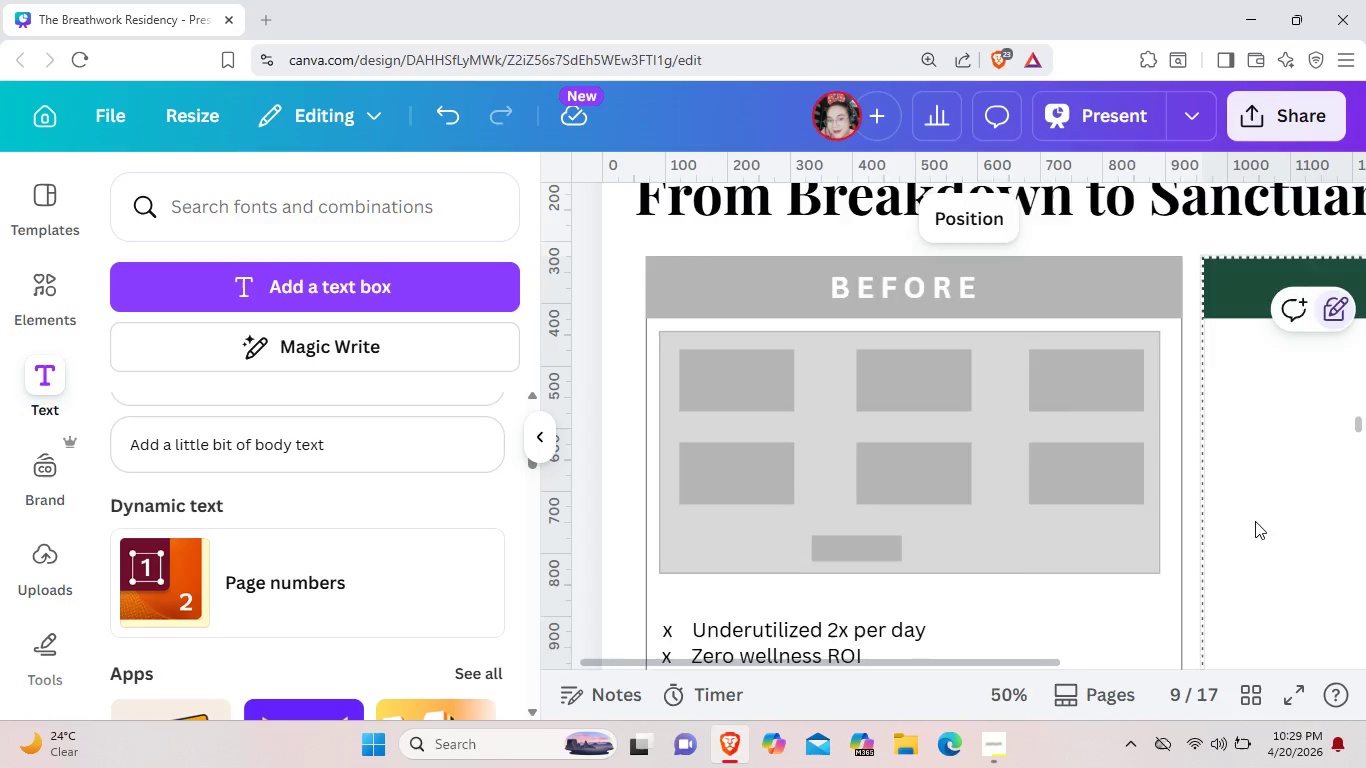 
scroll: coordinate [1255, 521], scroll_direction: down, amount: 2.0
 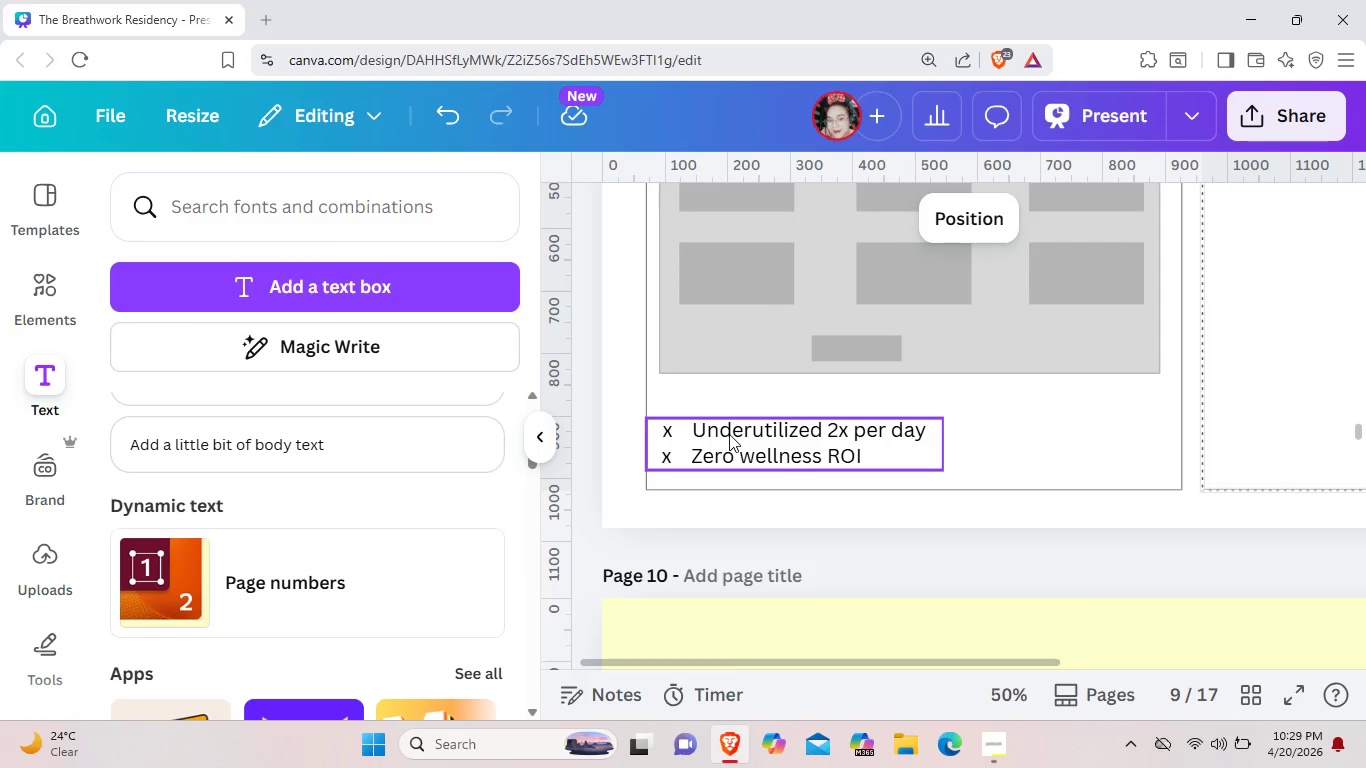 
left_click_drag(start_coordinate=[729, 435], to_coordinate=[723, 405])
 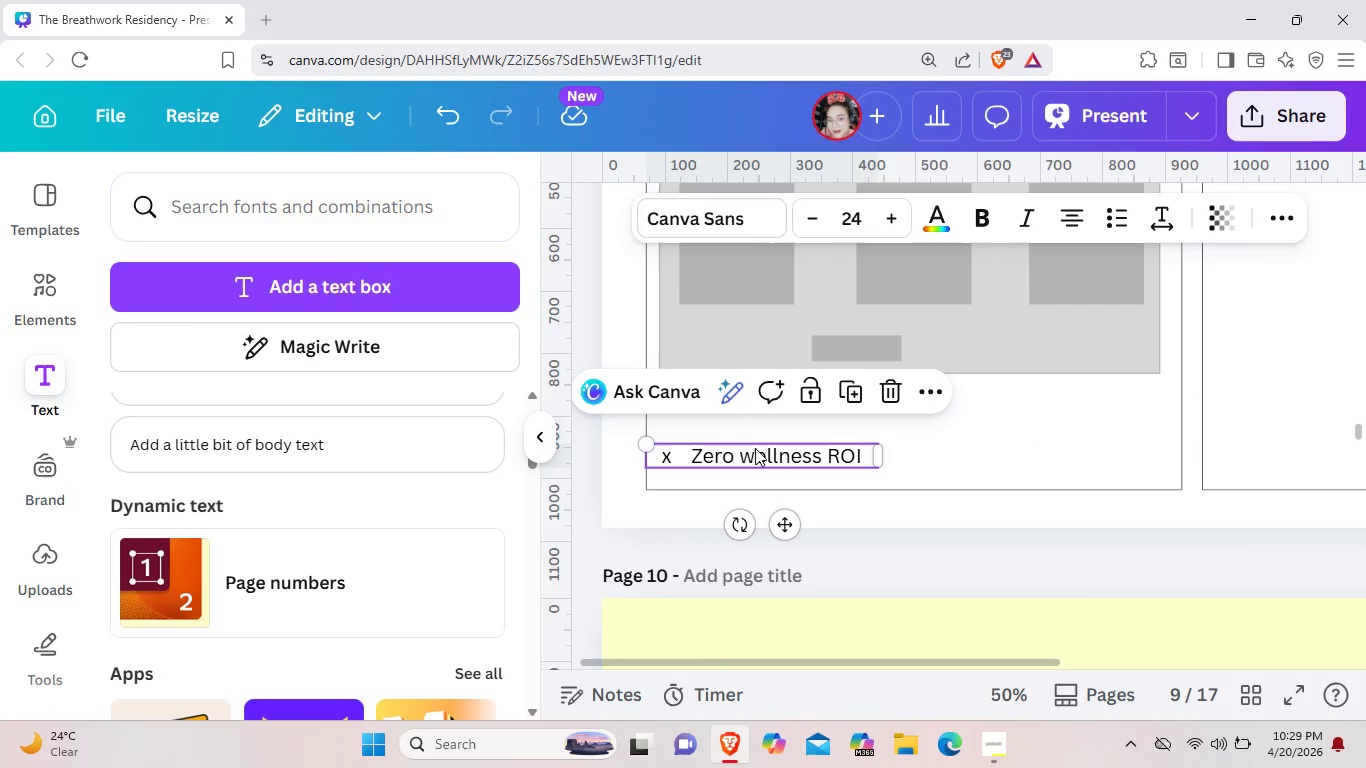 
left_click_drag(start_coordinate=[761, 452], to_coordinate=[756, 424])
 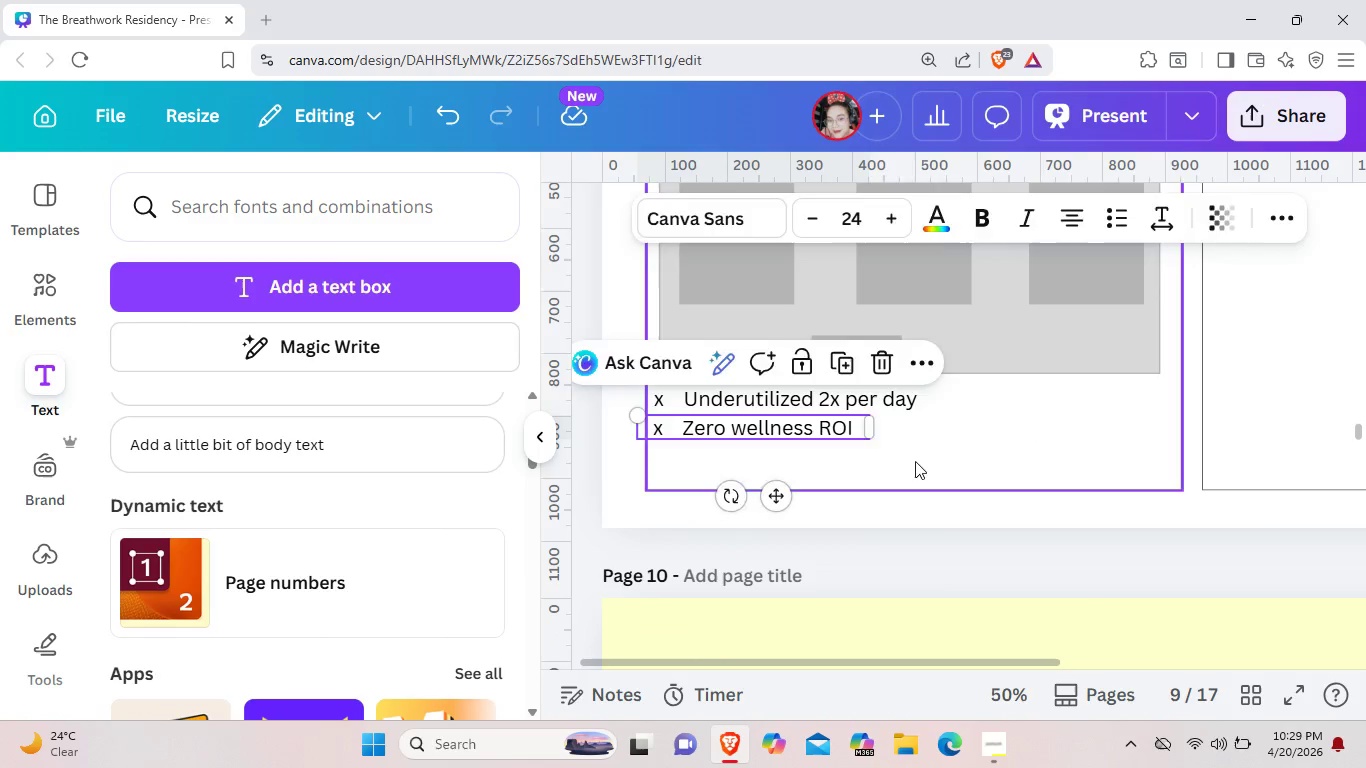 
left_click([915, 461])
 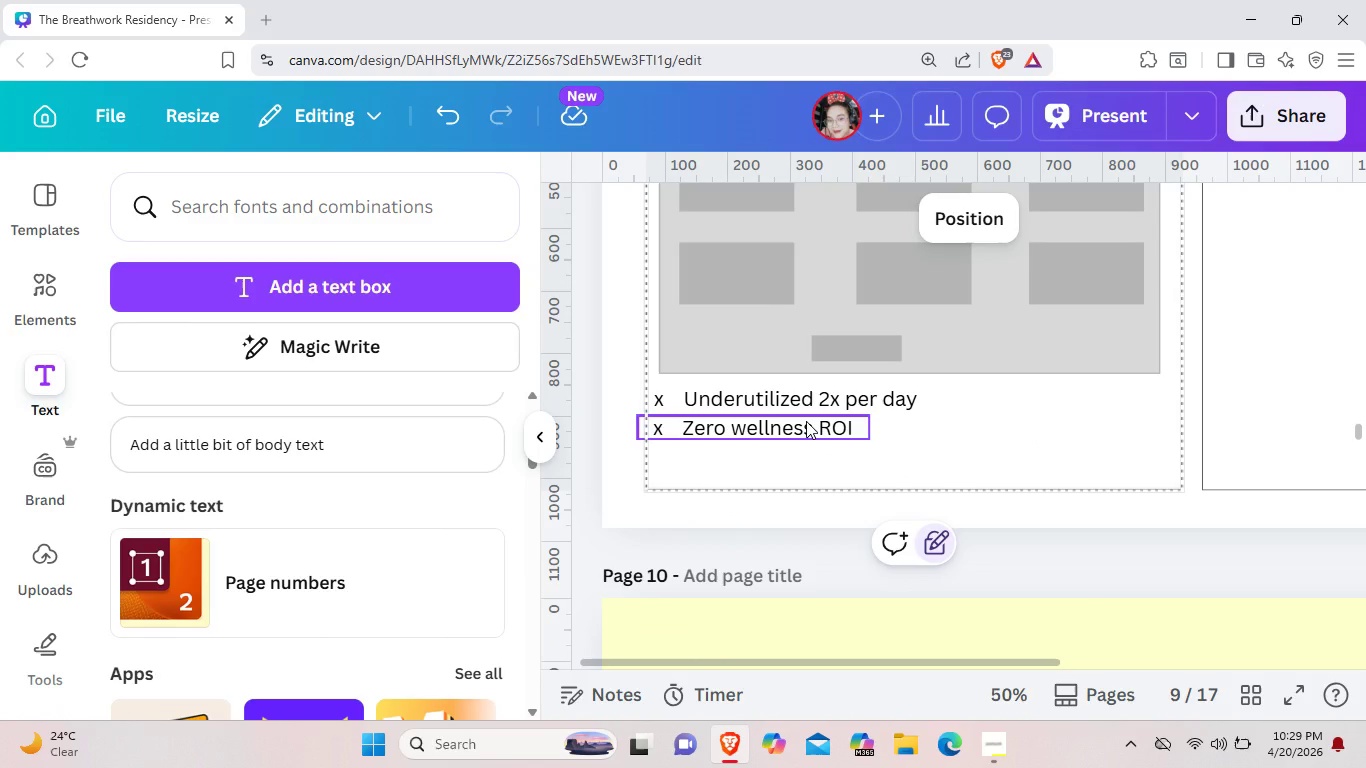 
left_click([806, 421])
 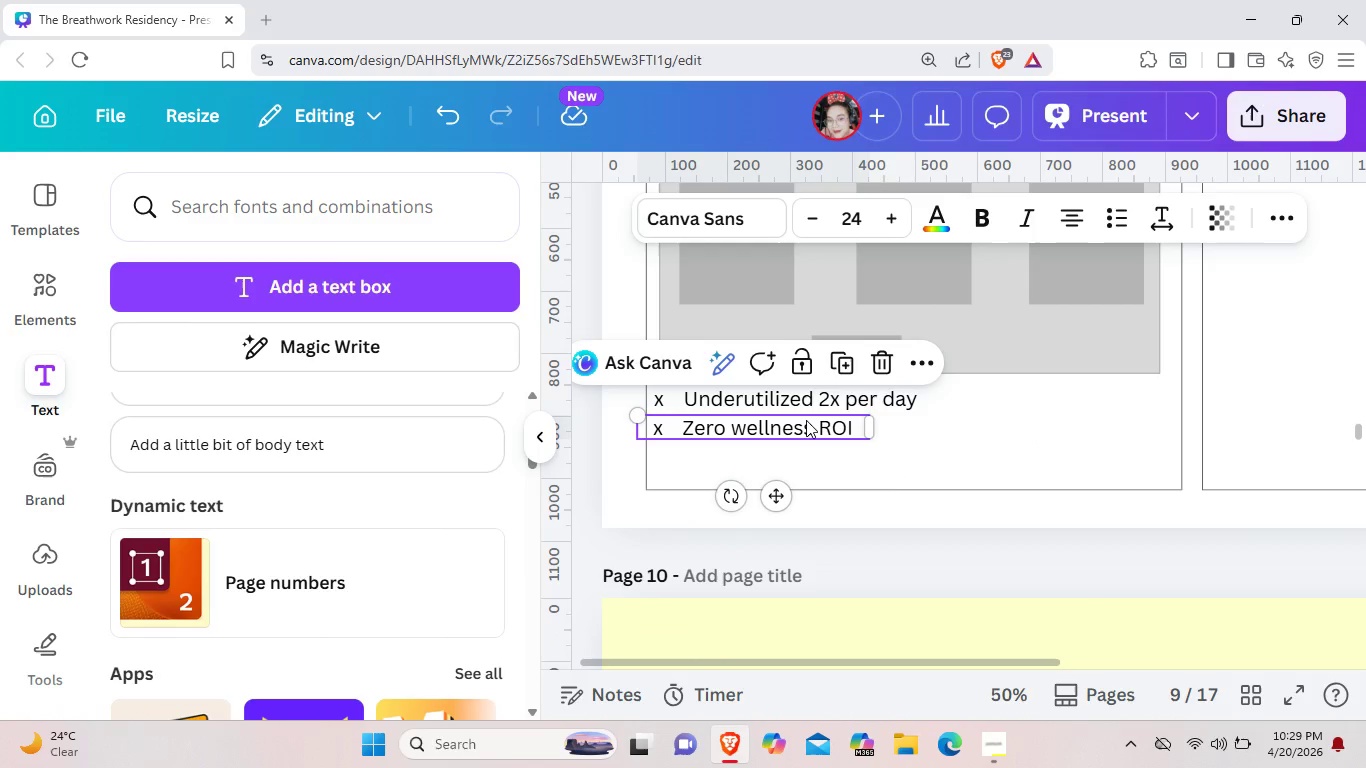 
key(Control+ControlLeft)
 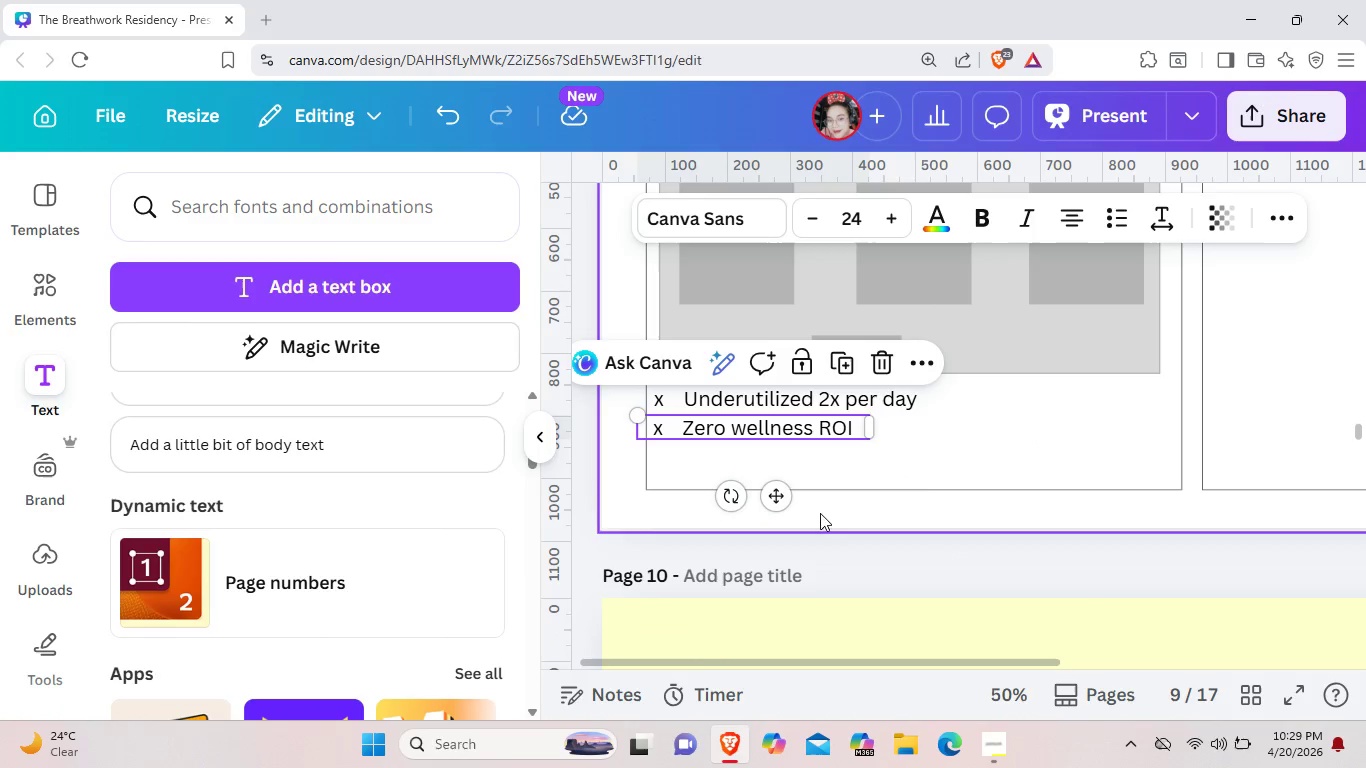 
key(Control+C)
 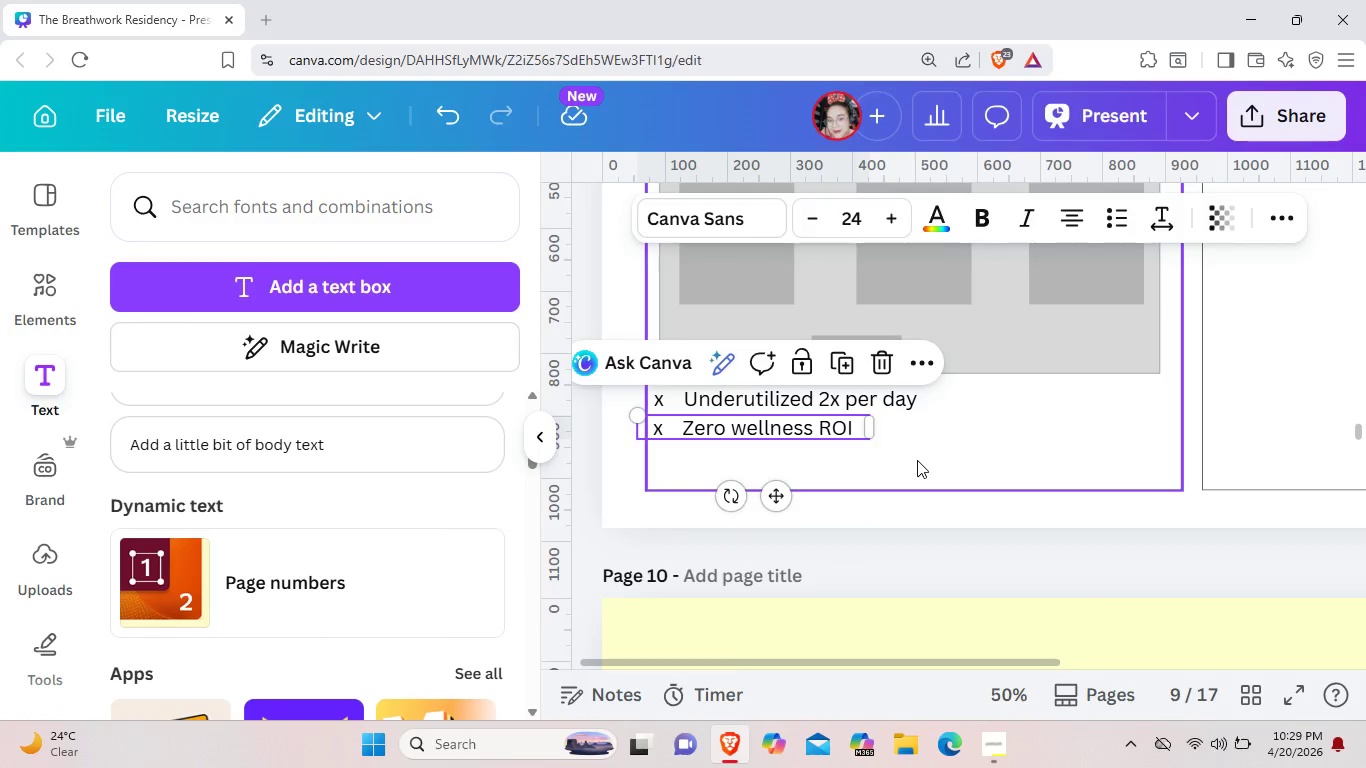 
left_click([917, 460])
 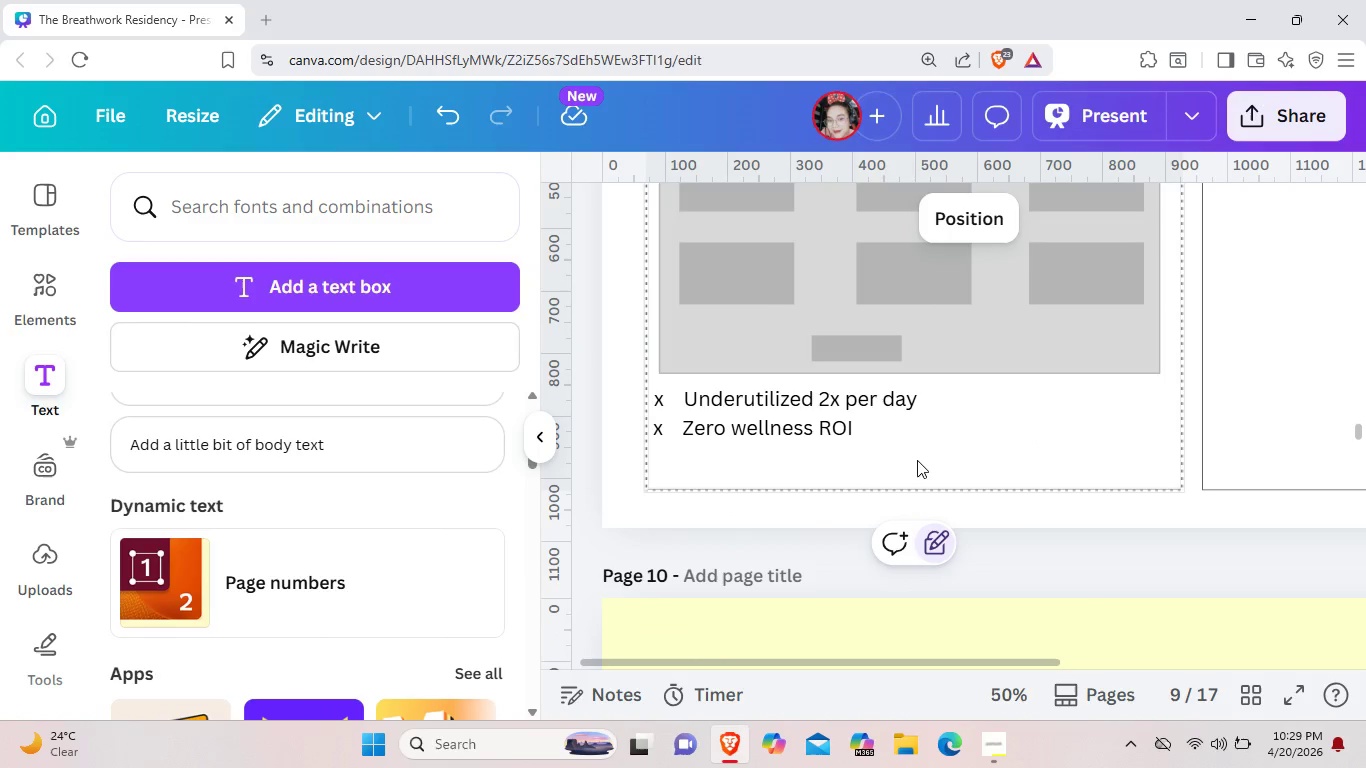 
key(Control+V)
 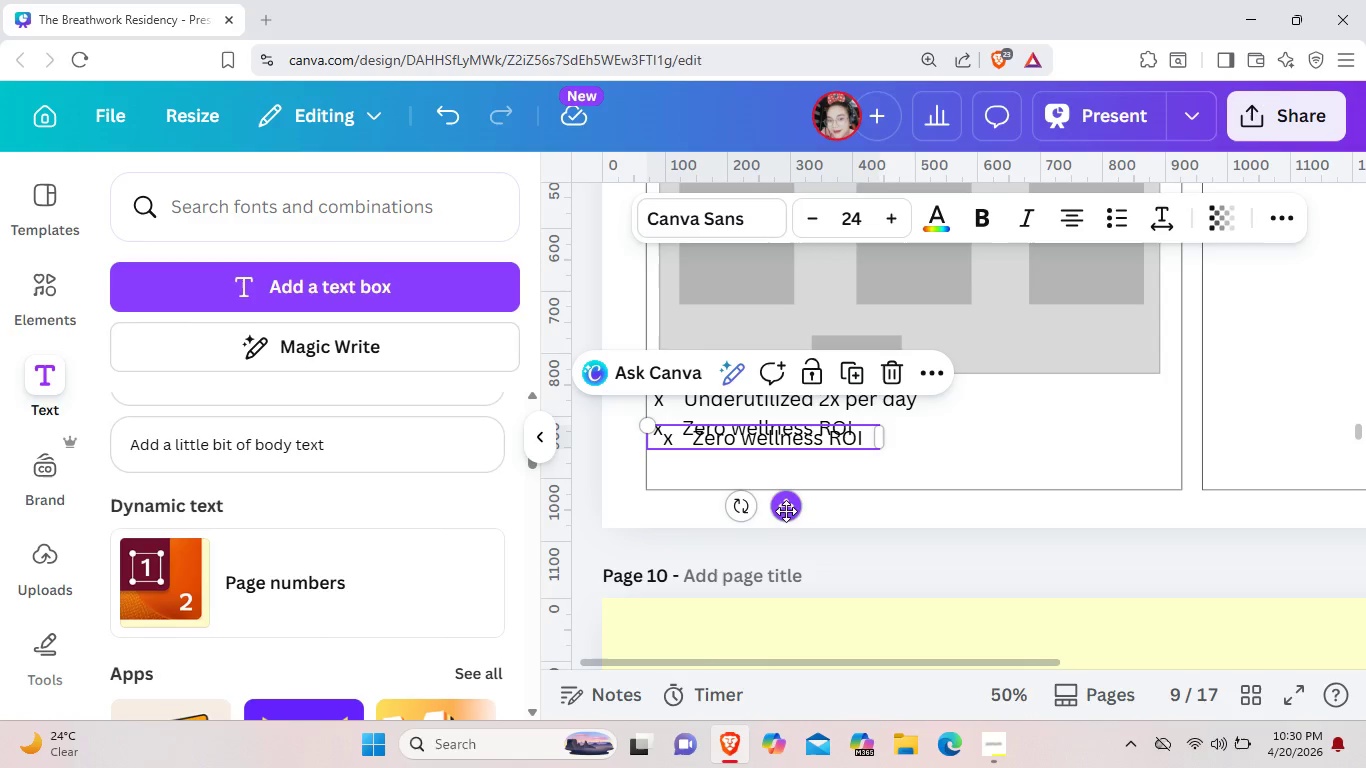 
left_click_drag(start_coordinate=[783, 509], to_coordinate=[774, 525])
 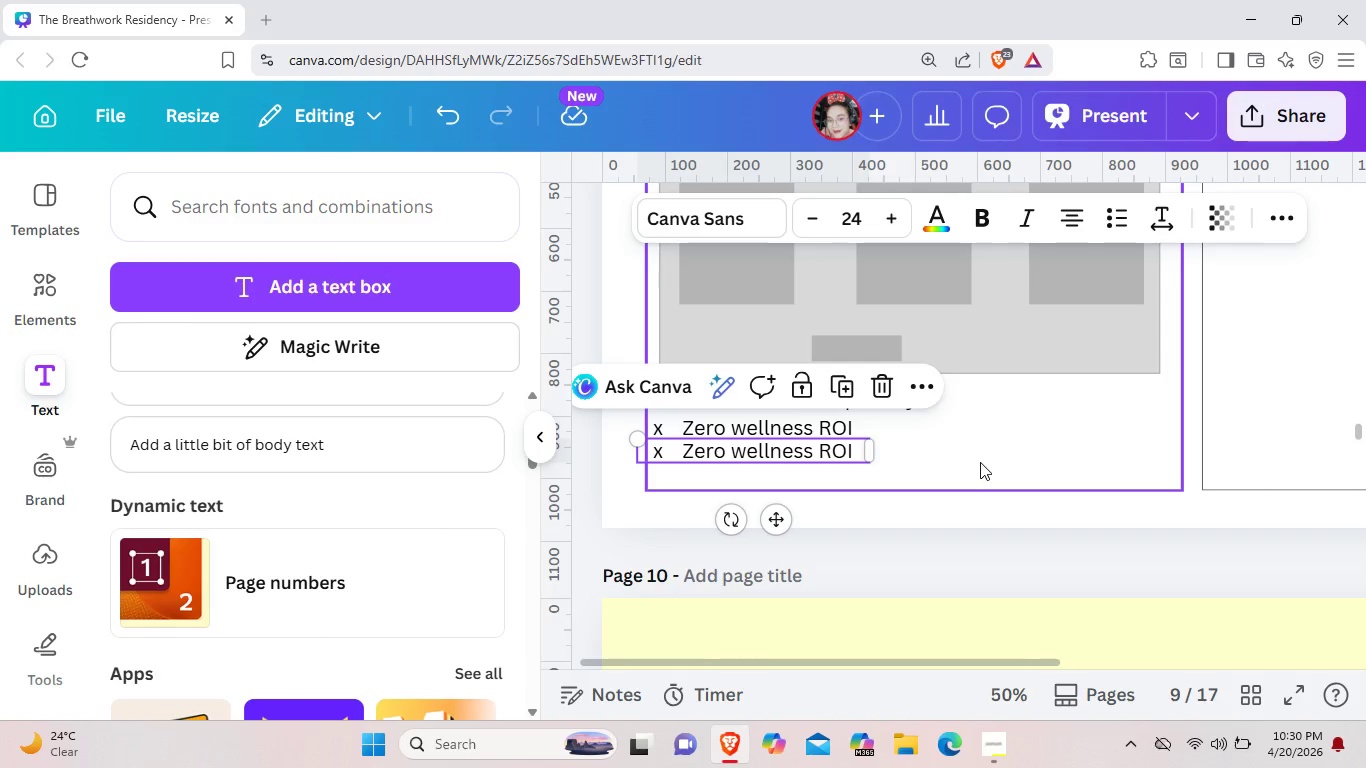 
left_click([980, 462])
 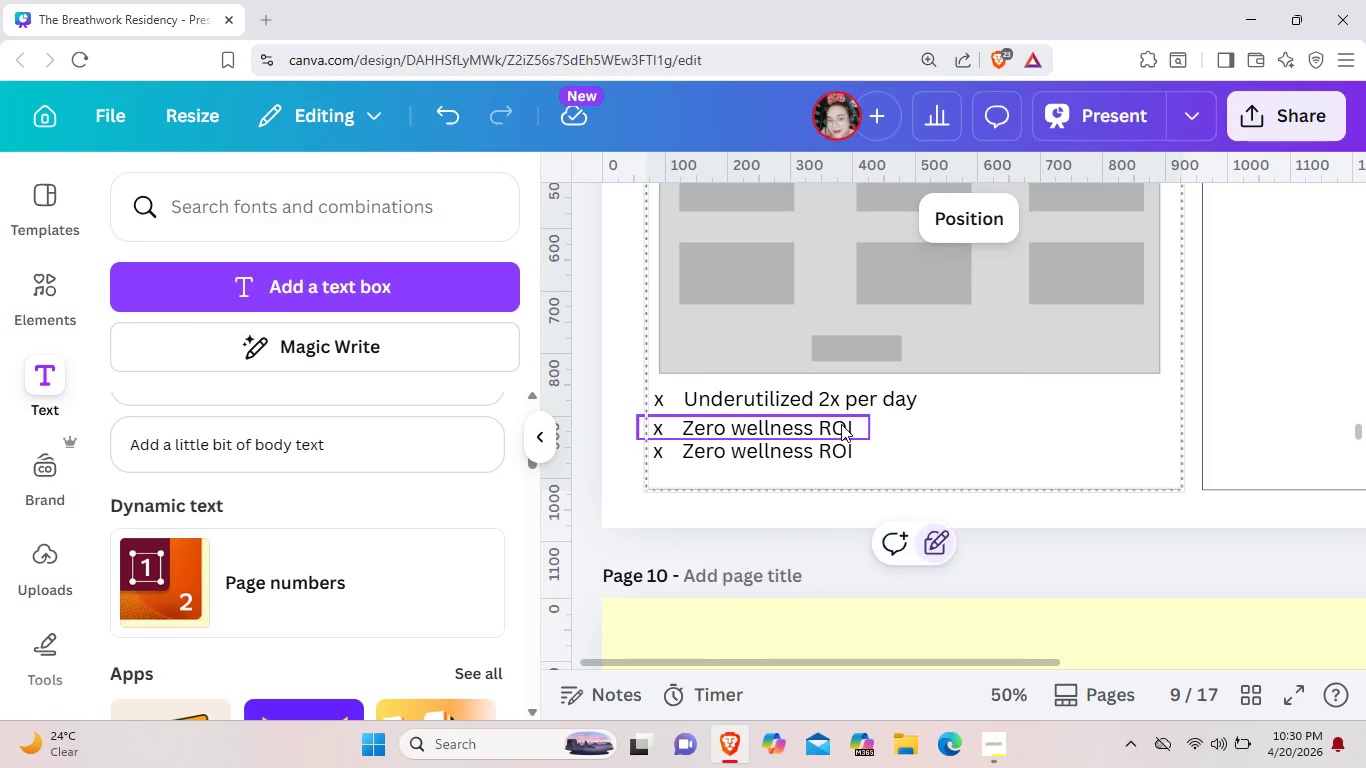 
left_click([841, 424])
 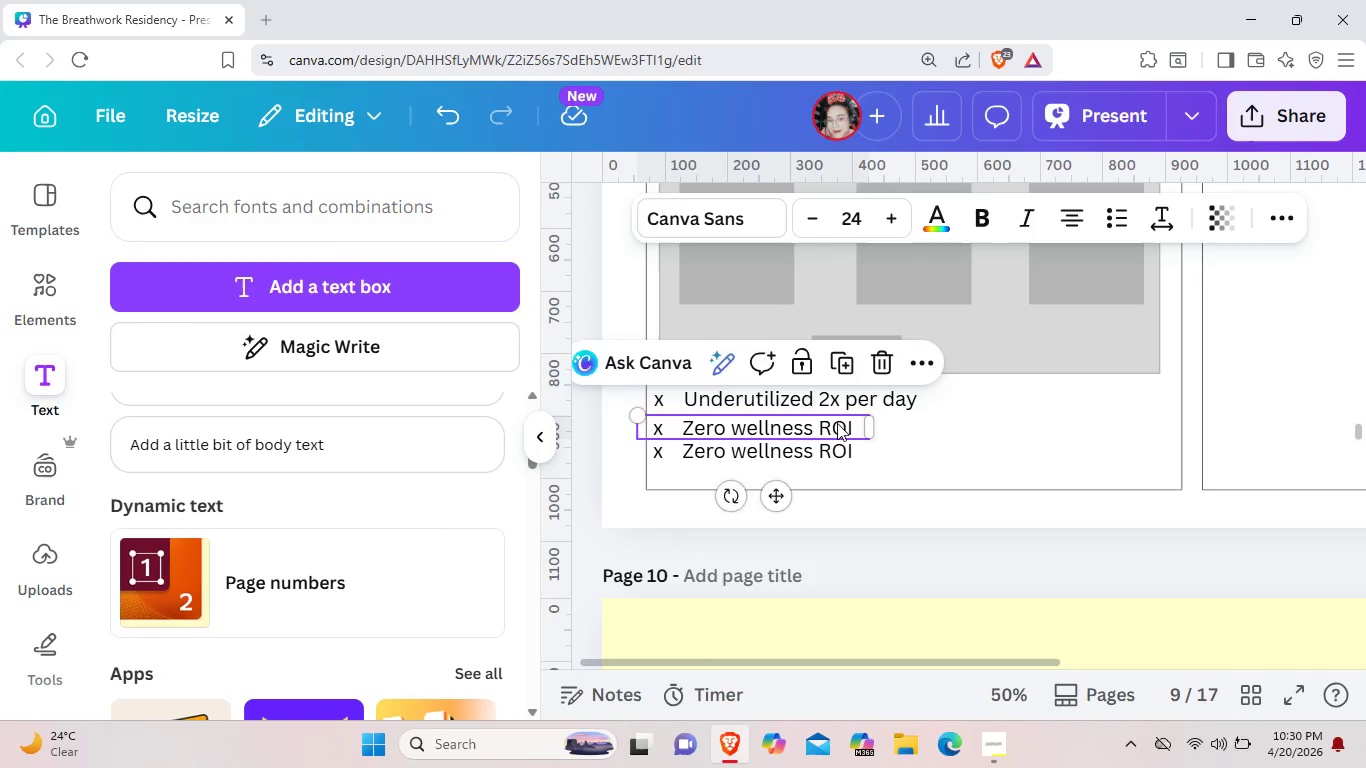 
key(ArrowUp)
 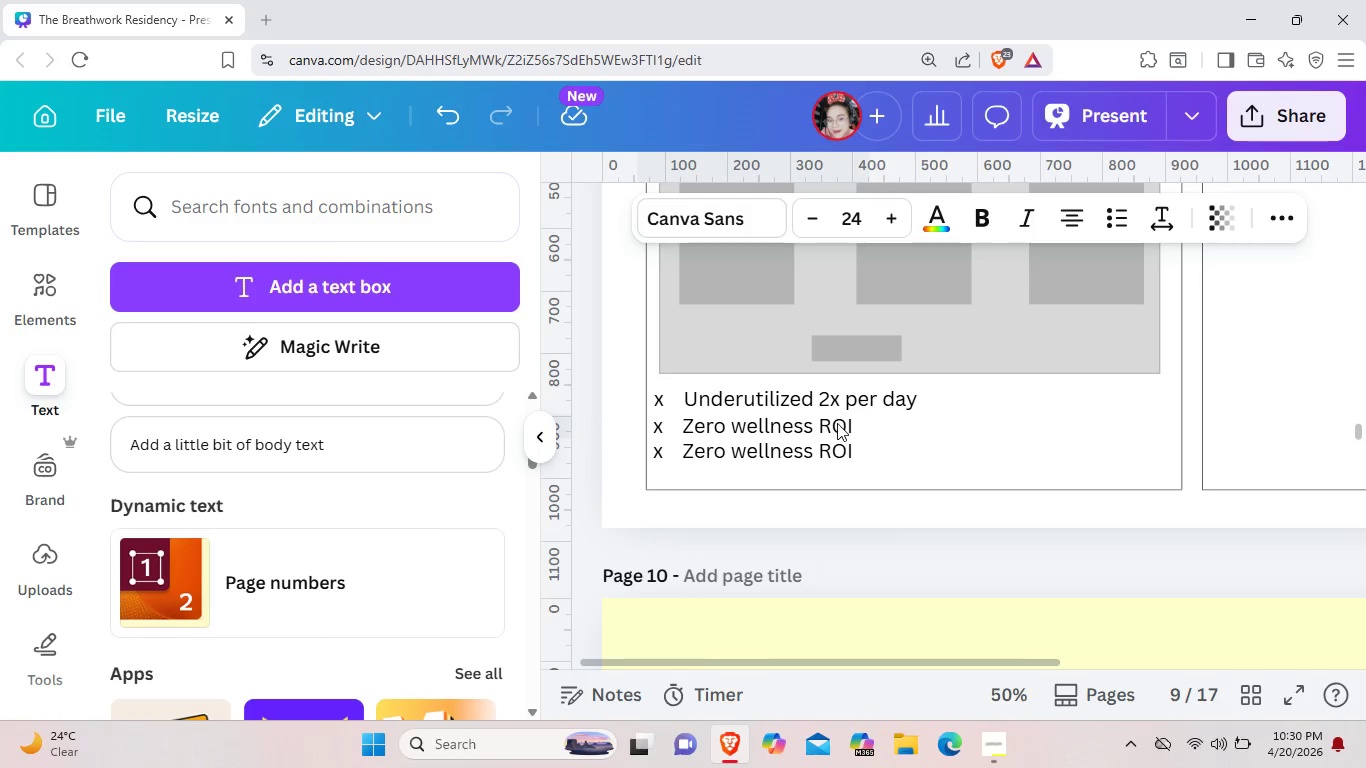 
key(ArrowUp)
 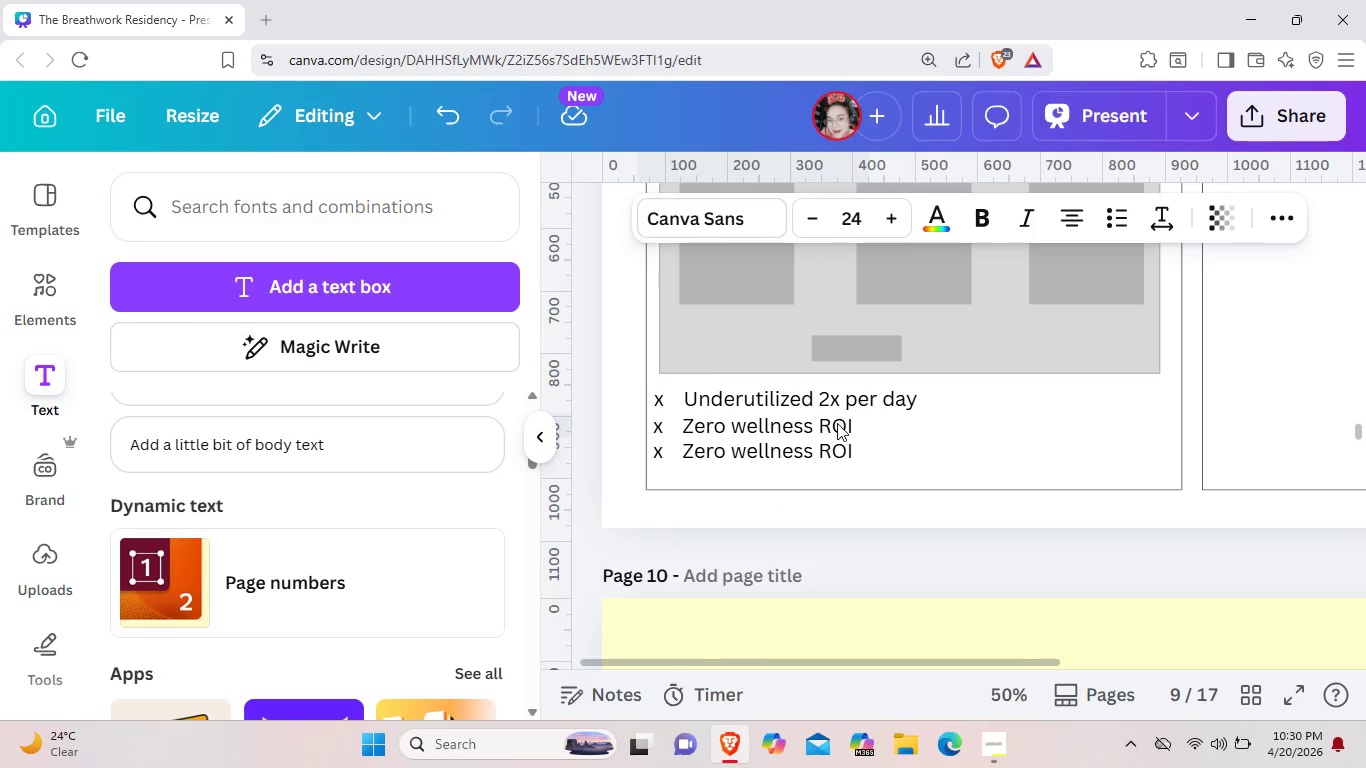 
key(ArrowUp)
 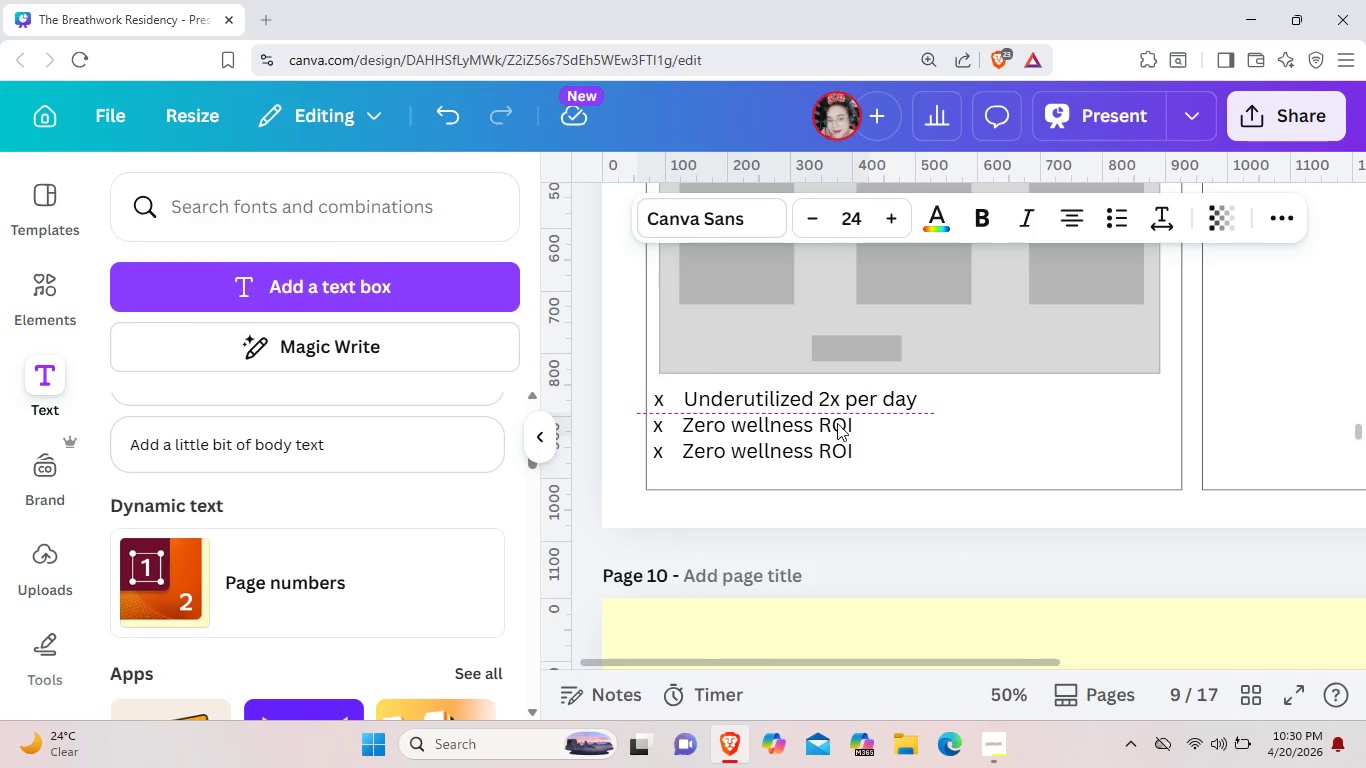 
key(ArrowUp)
 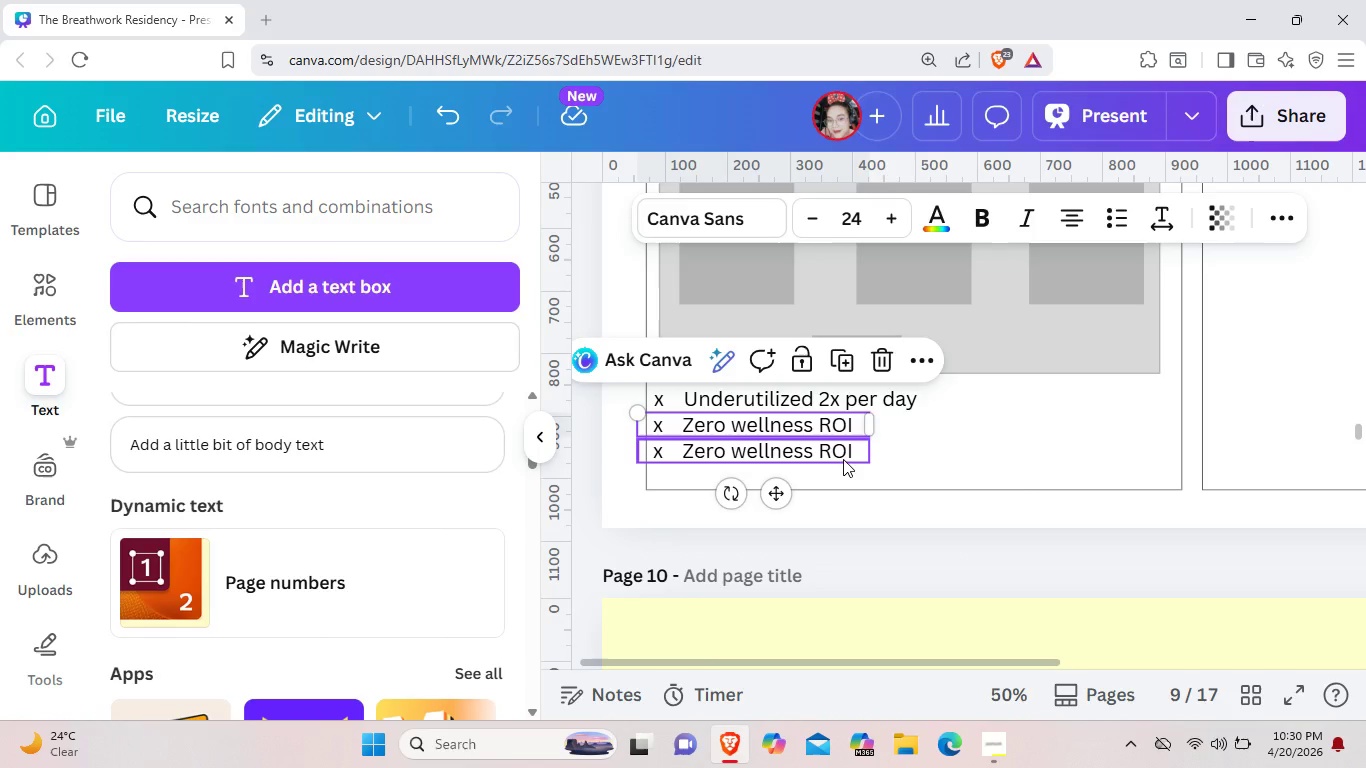 
double_click([843, 459])
 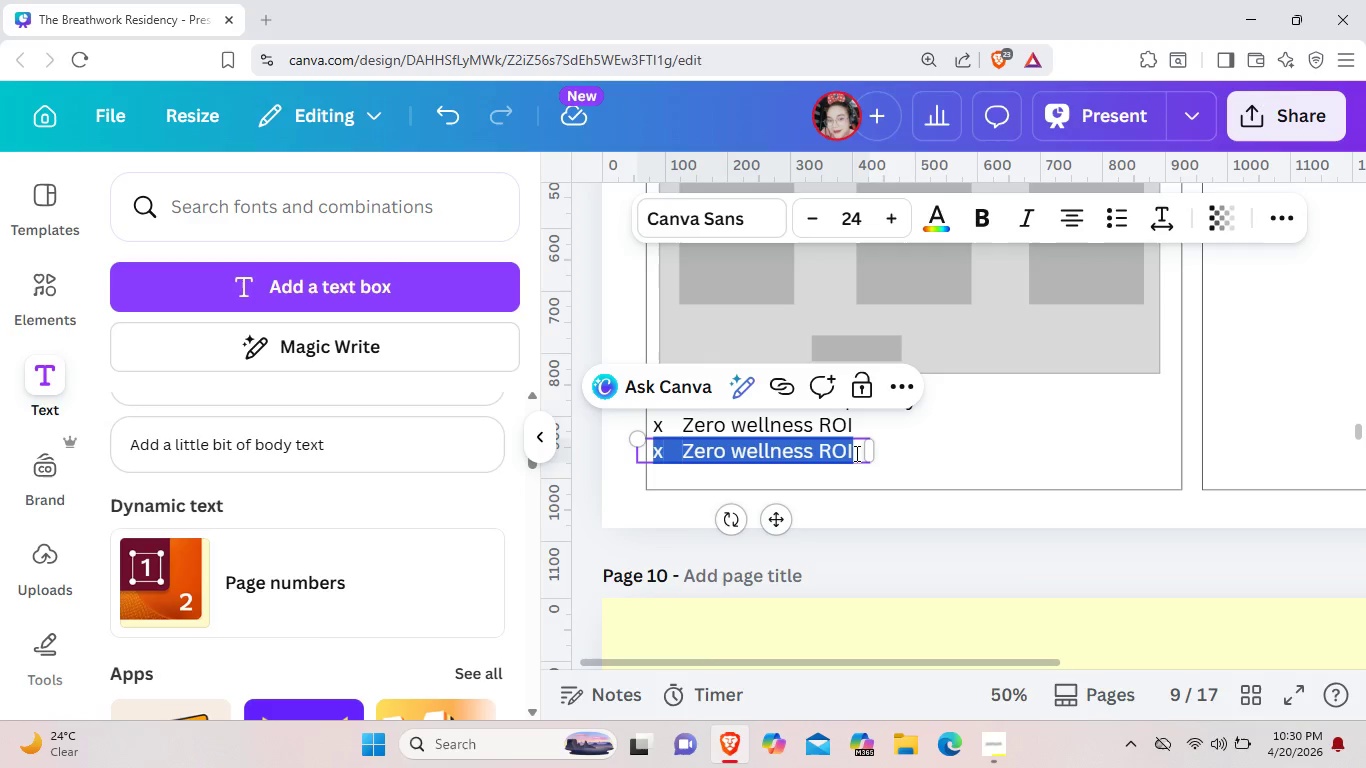 
left_click([855, 452])
 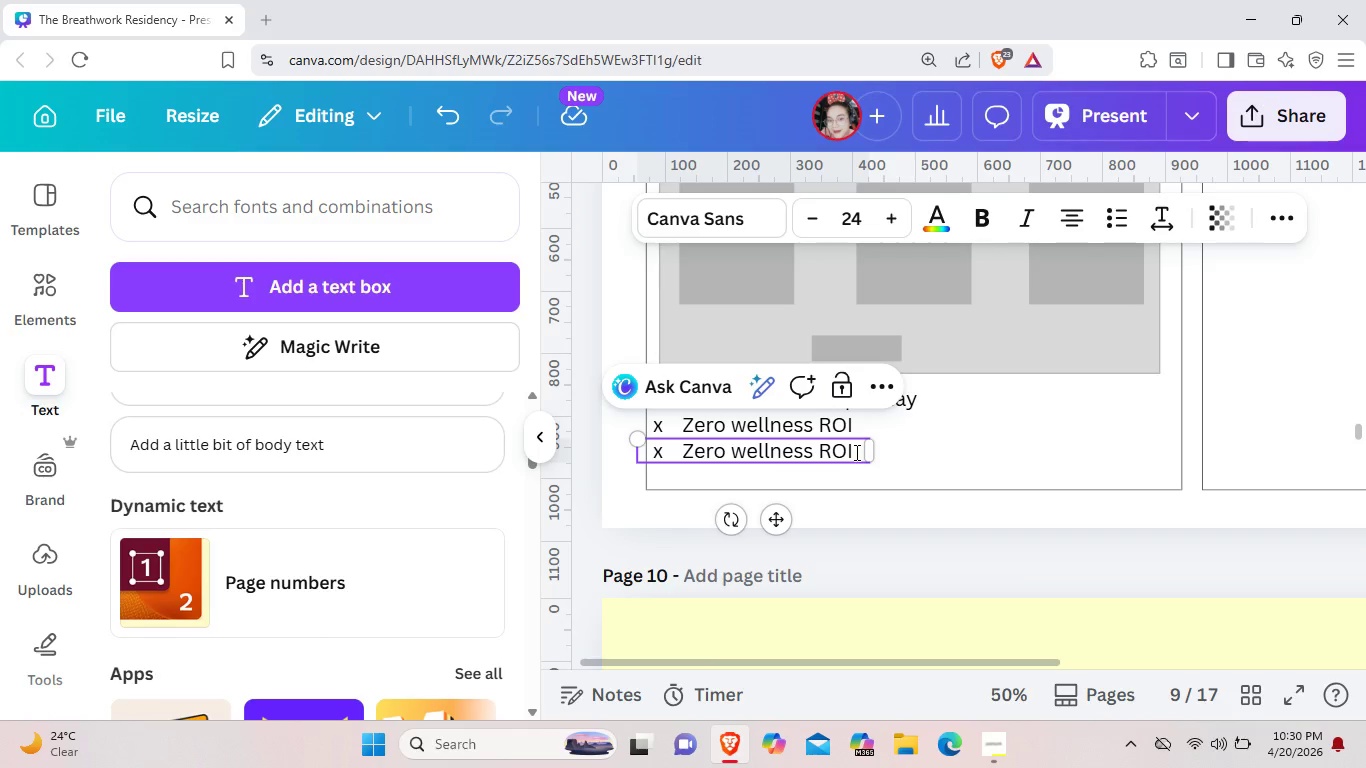 
key(Backspace)
 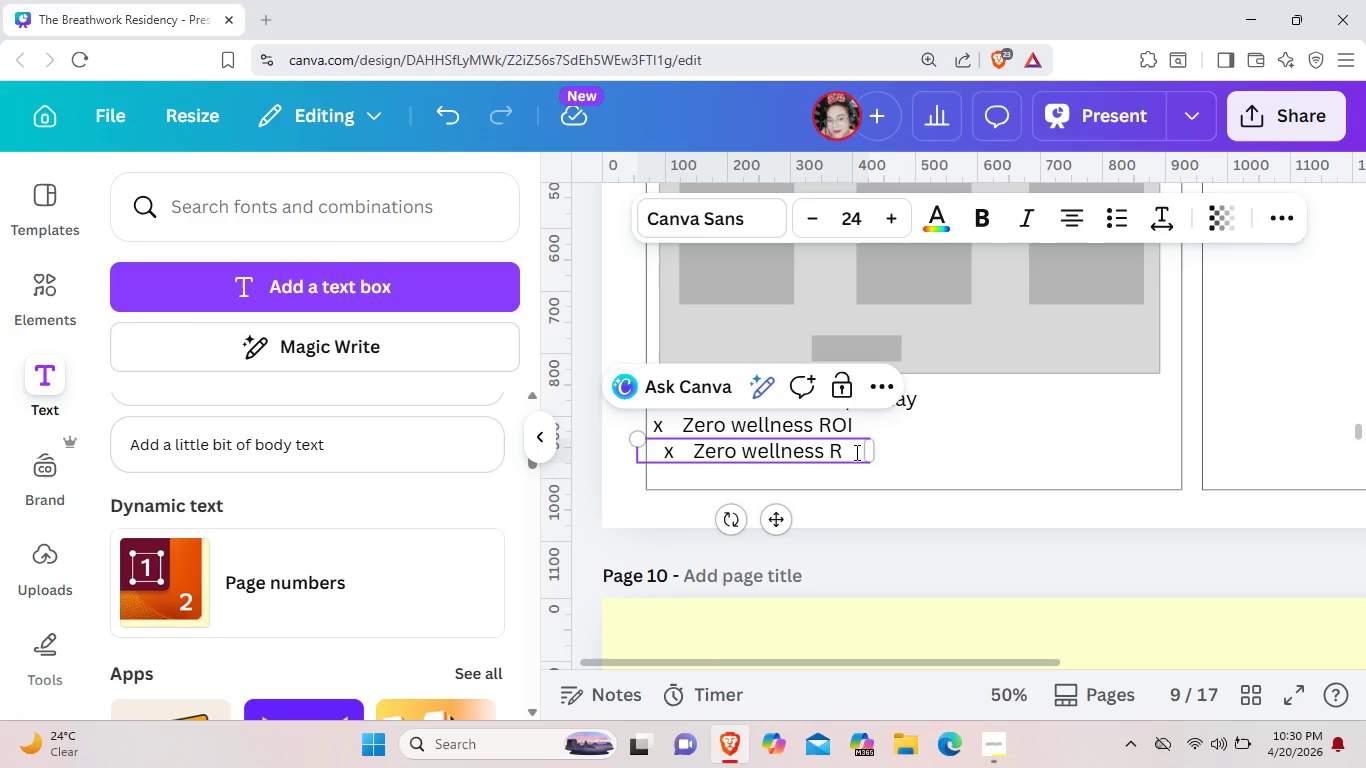 
key(Backspace)
 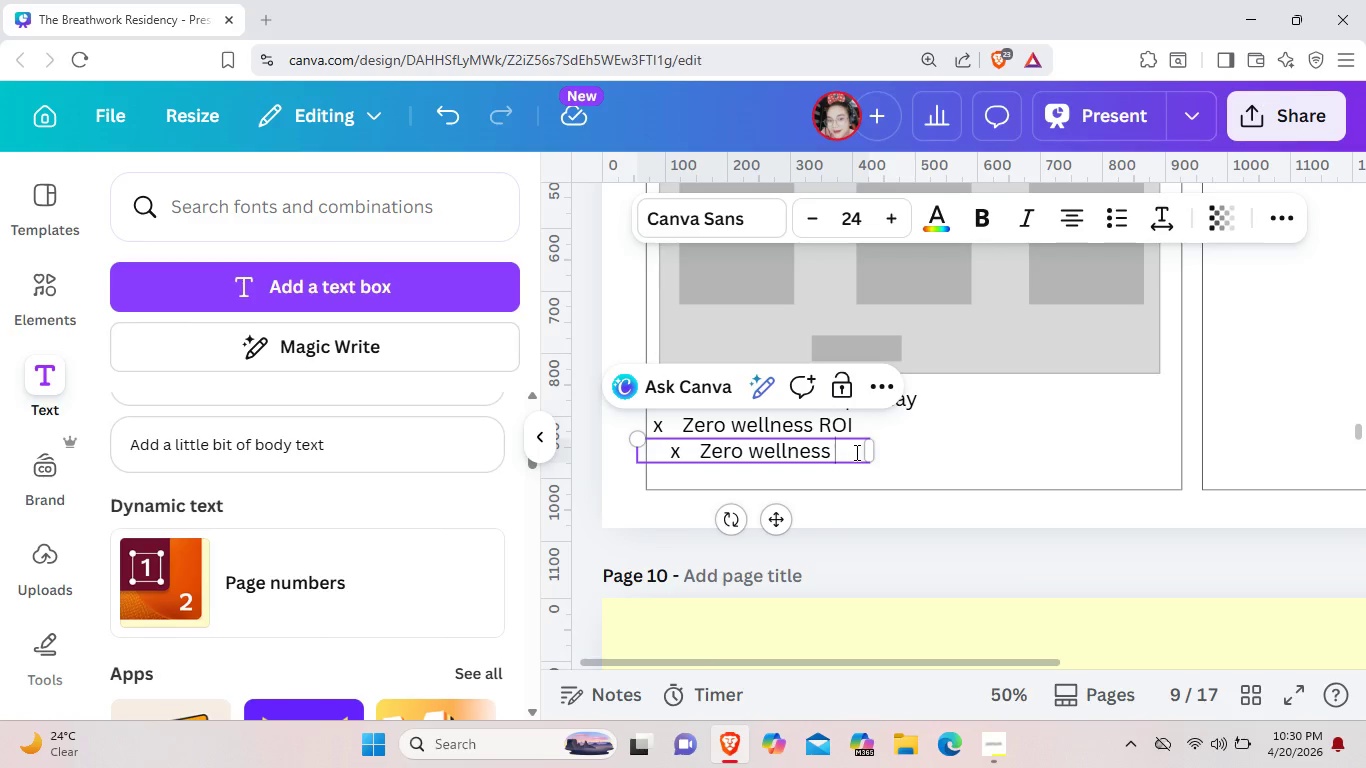 
key(Backspace)
 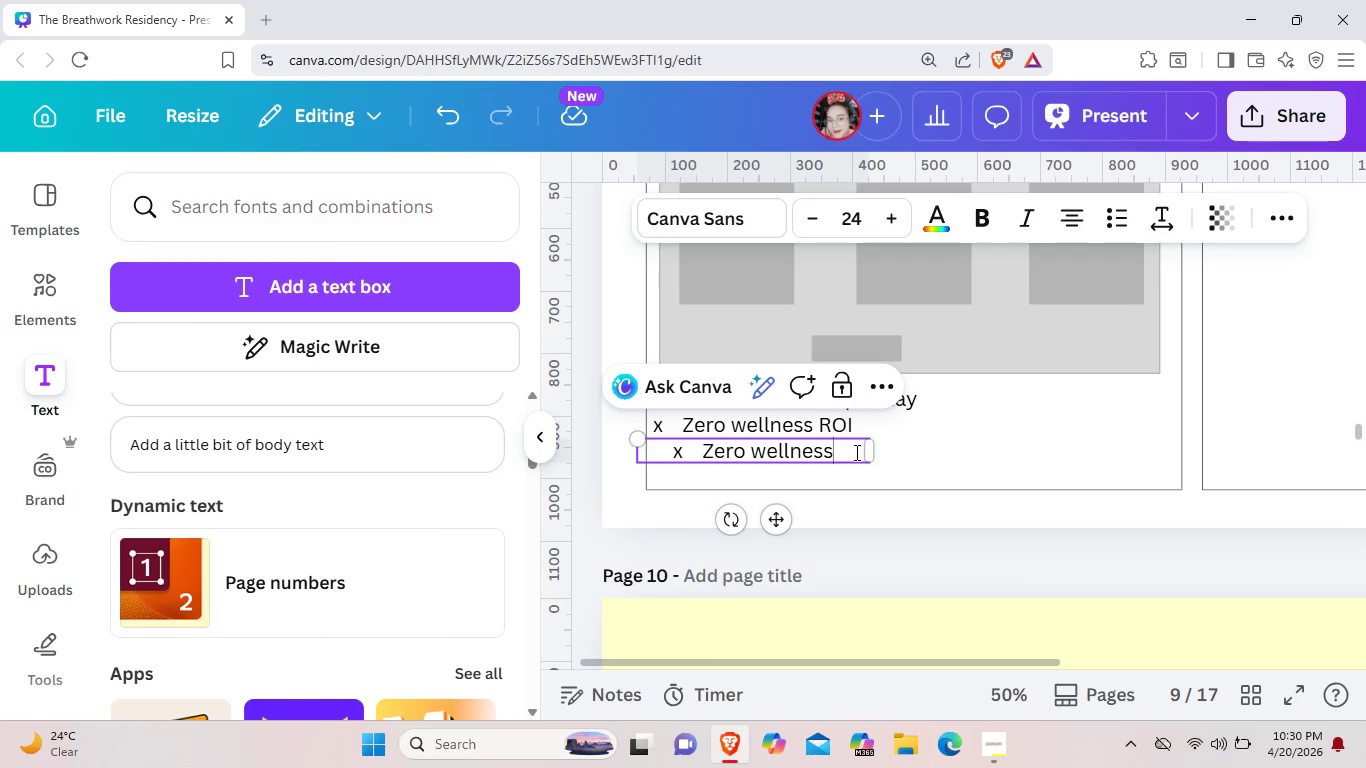 
key(Backspace)
 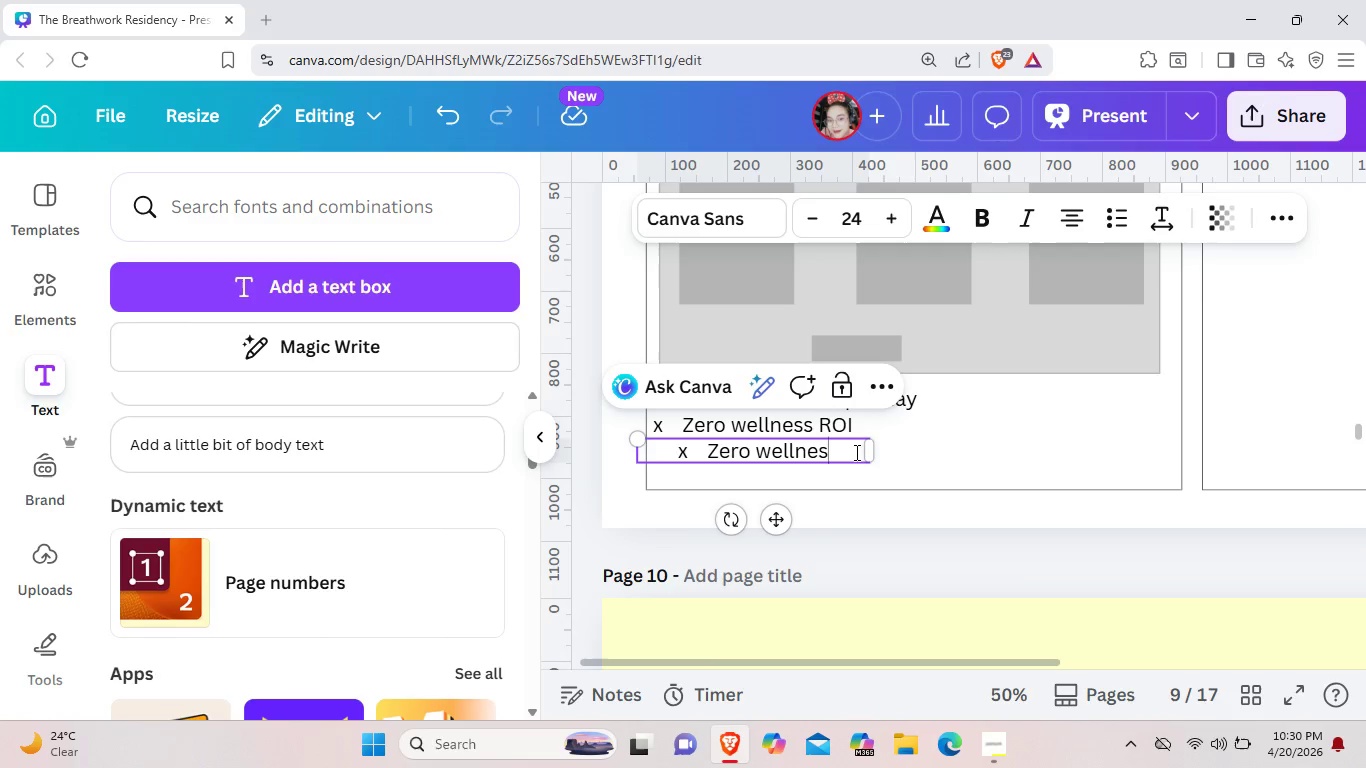 
key(Backspace)
 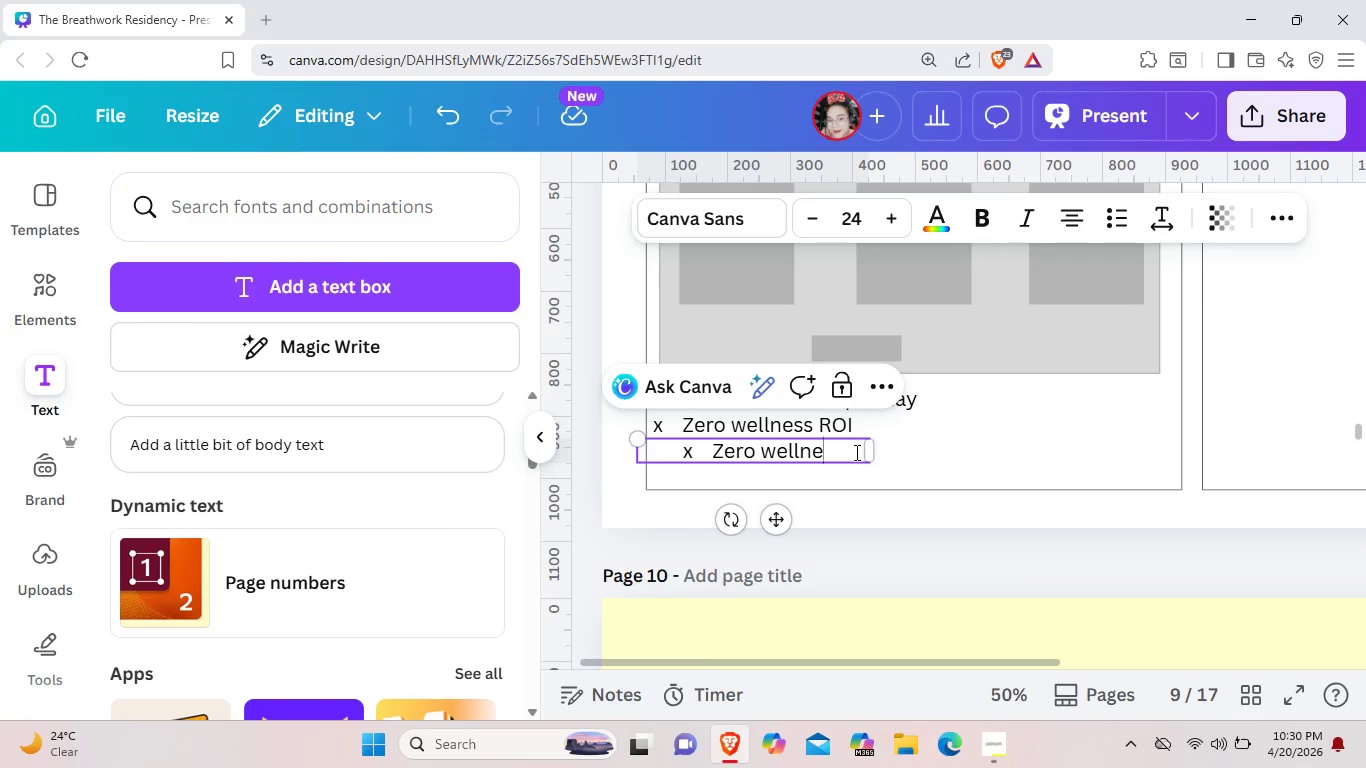 
key(Backspace)
 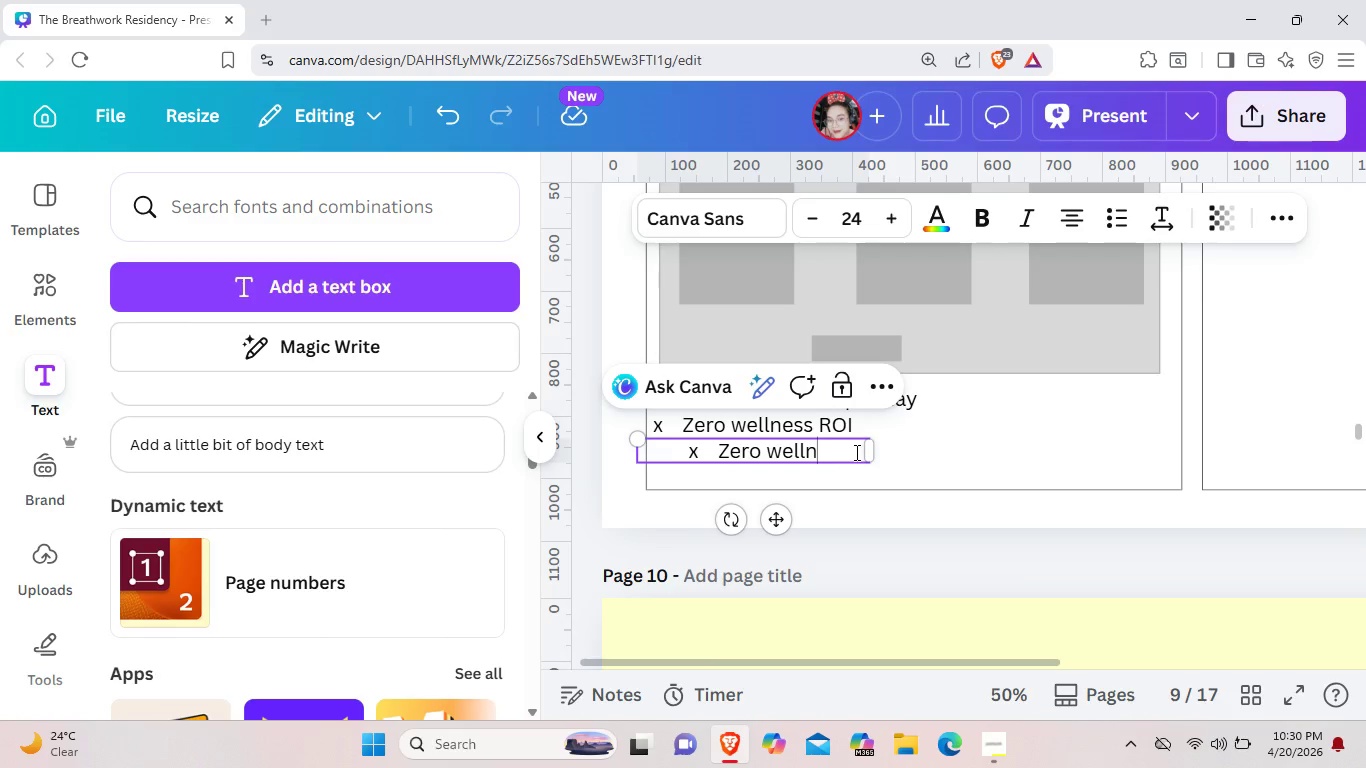 
key(Backspace)
 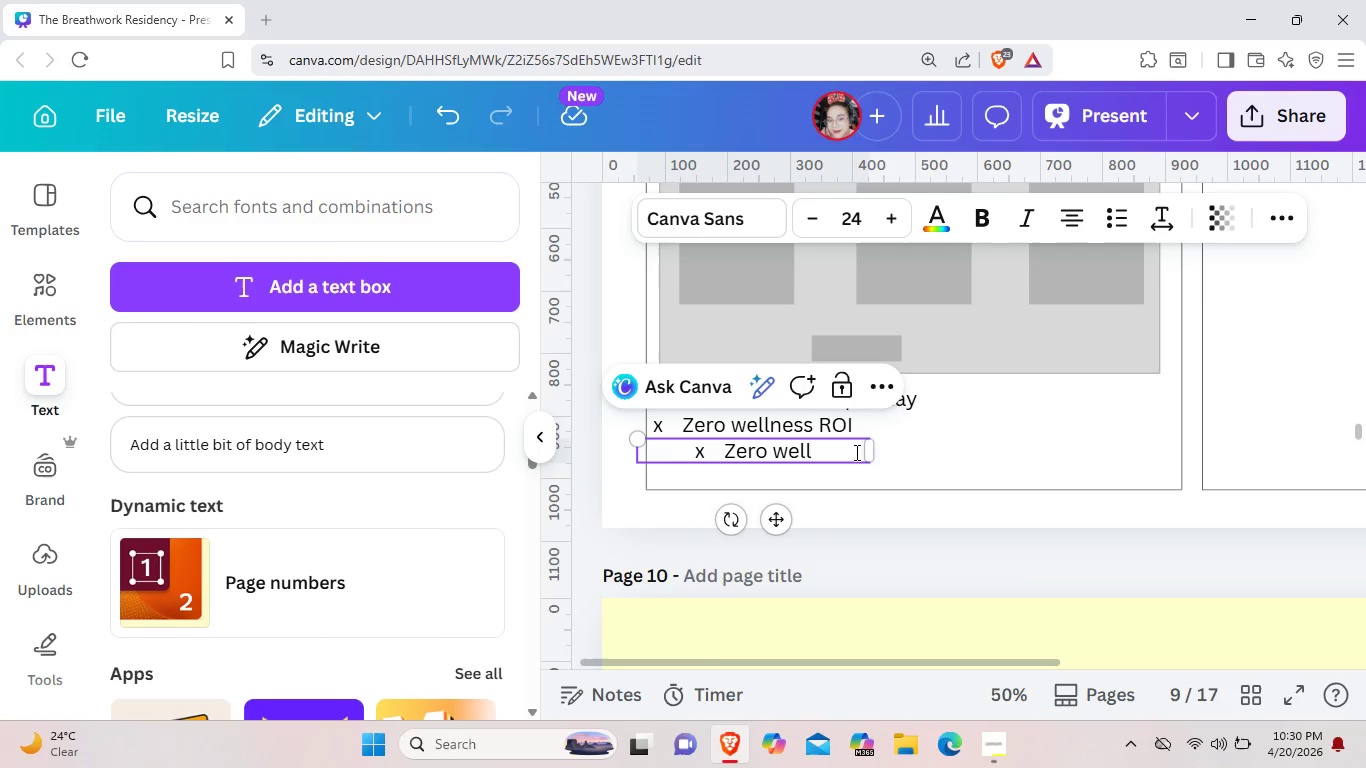 
key(Backspace)
 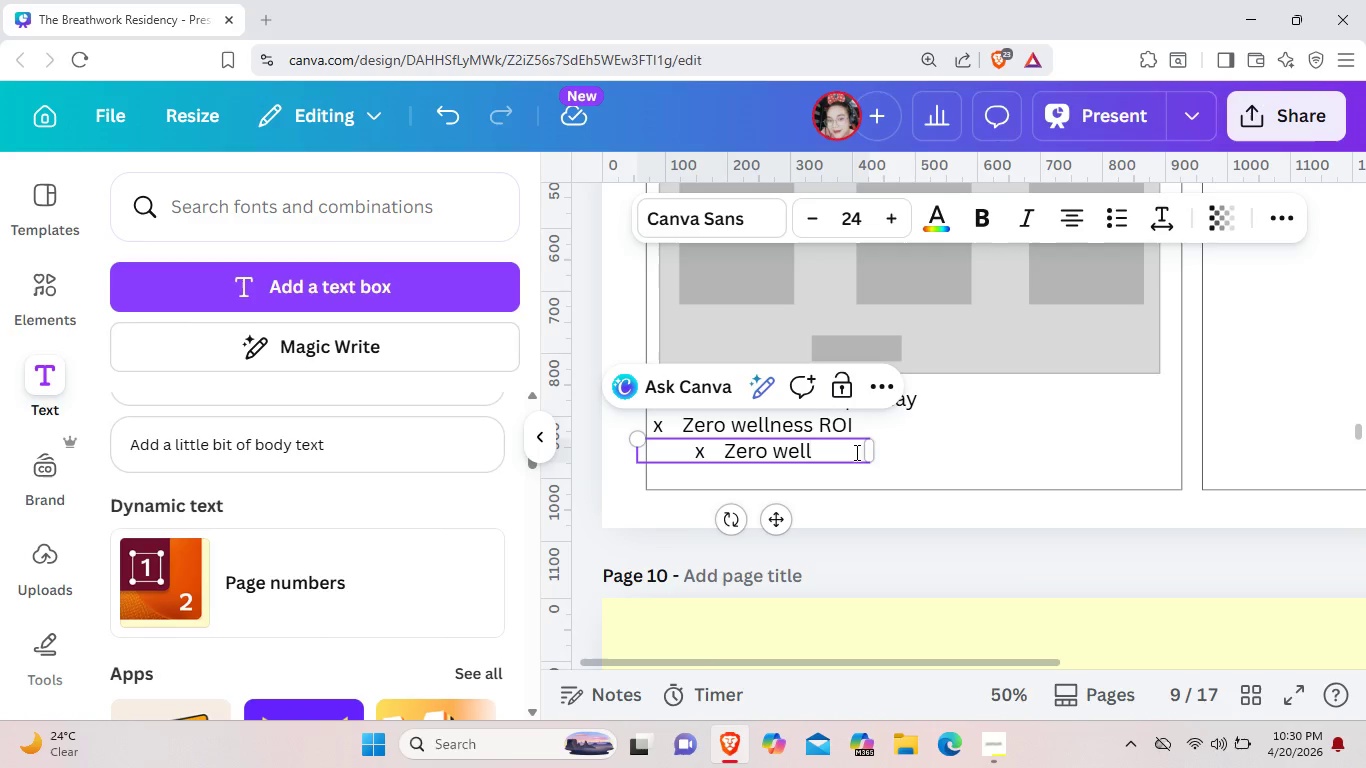 
type(\)
key(Backspace)
key(Backspace)
key(Backspace)
key(Backspace)
key(Backspace)
key(Backspace)
key(Backspace)
key(Backspace)
key(Backspace)
key(Backspace)
type(Vending, folding tables, harsh lighting )
 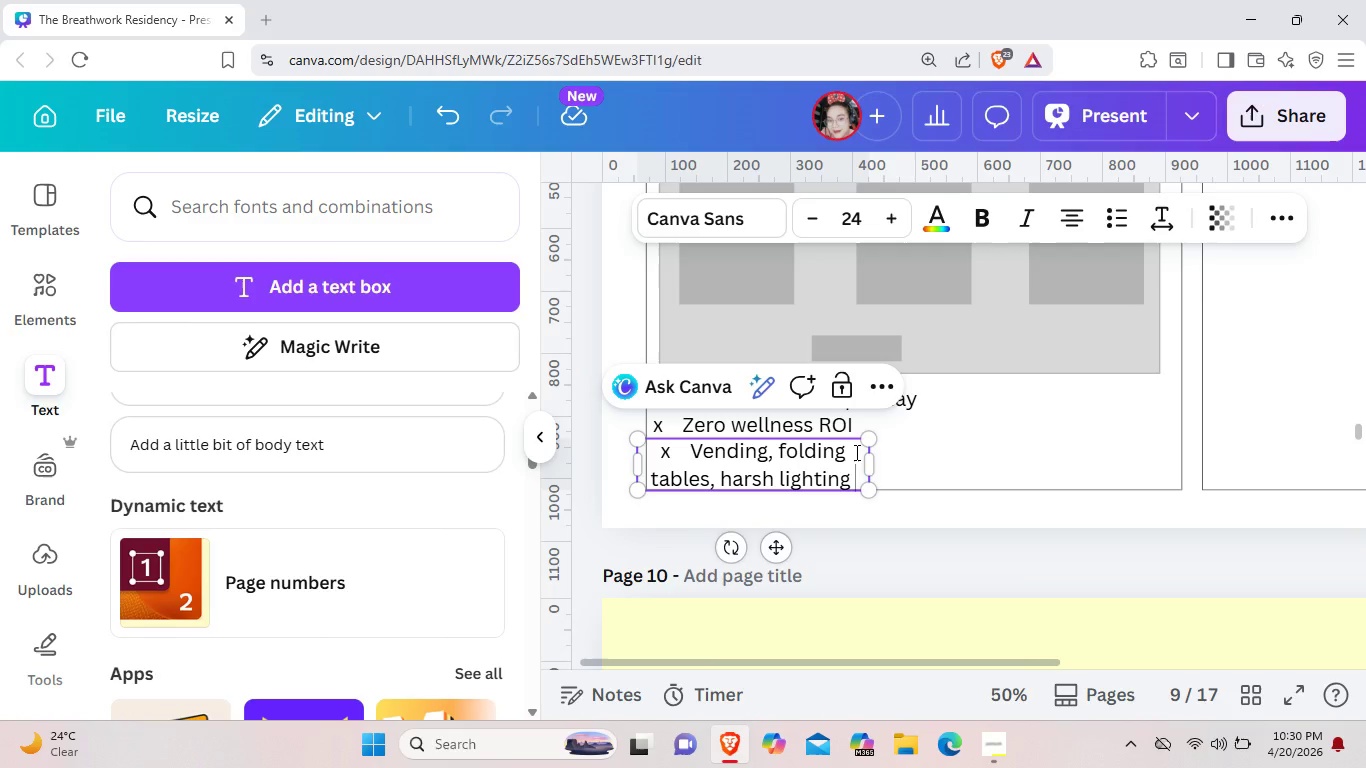 
left_click_drag(start_coordinate=[876, 465], to_coordinate=[1041, 447])
 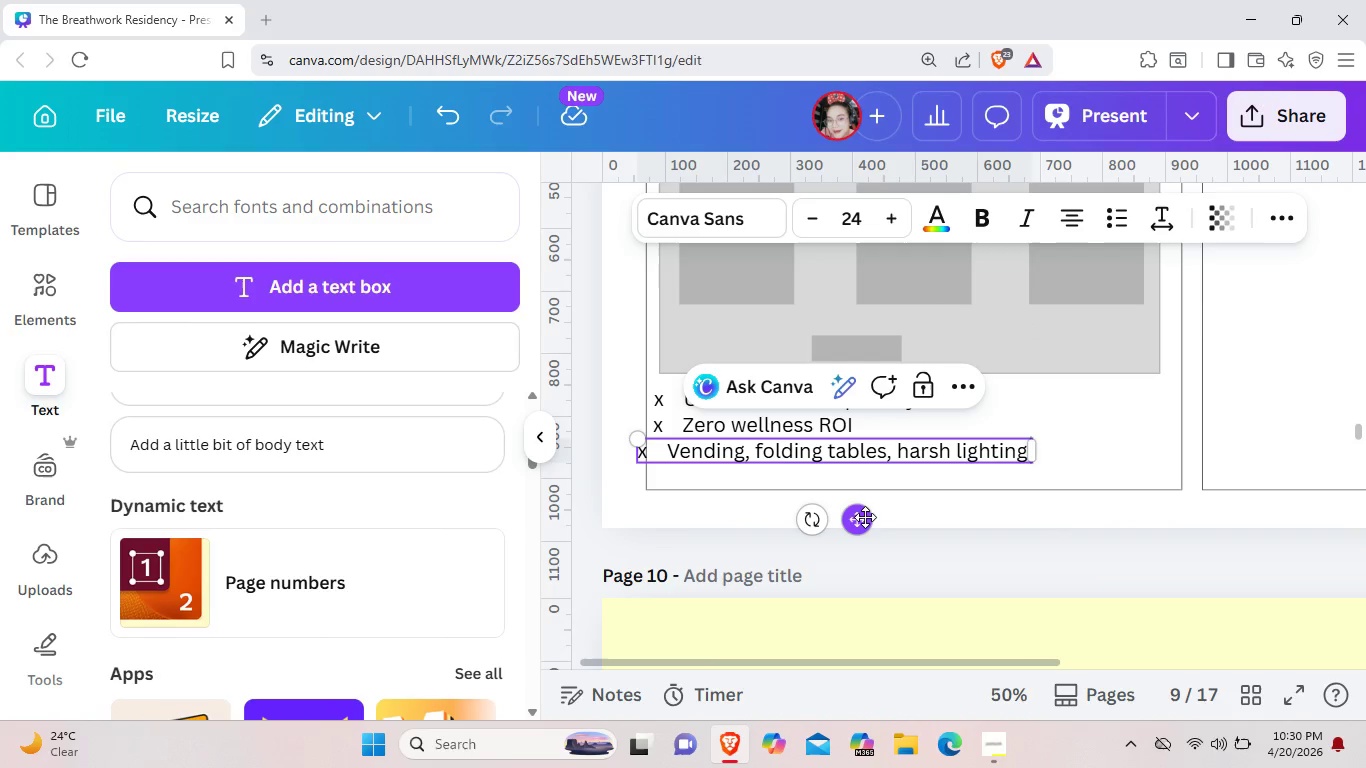 
left_click_drag(start_coordinate=[864, 518], to_coordinate=[878, 521])
 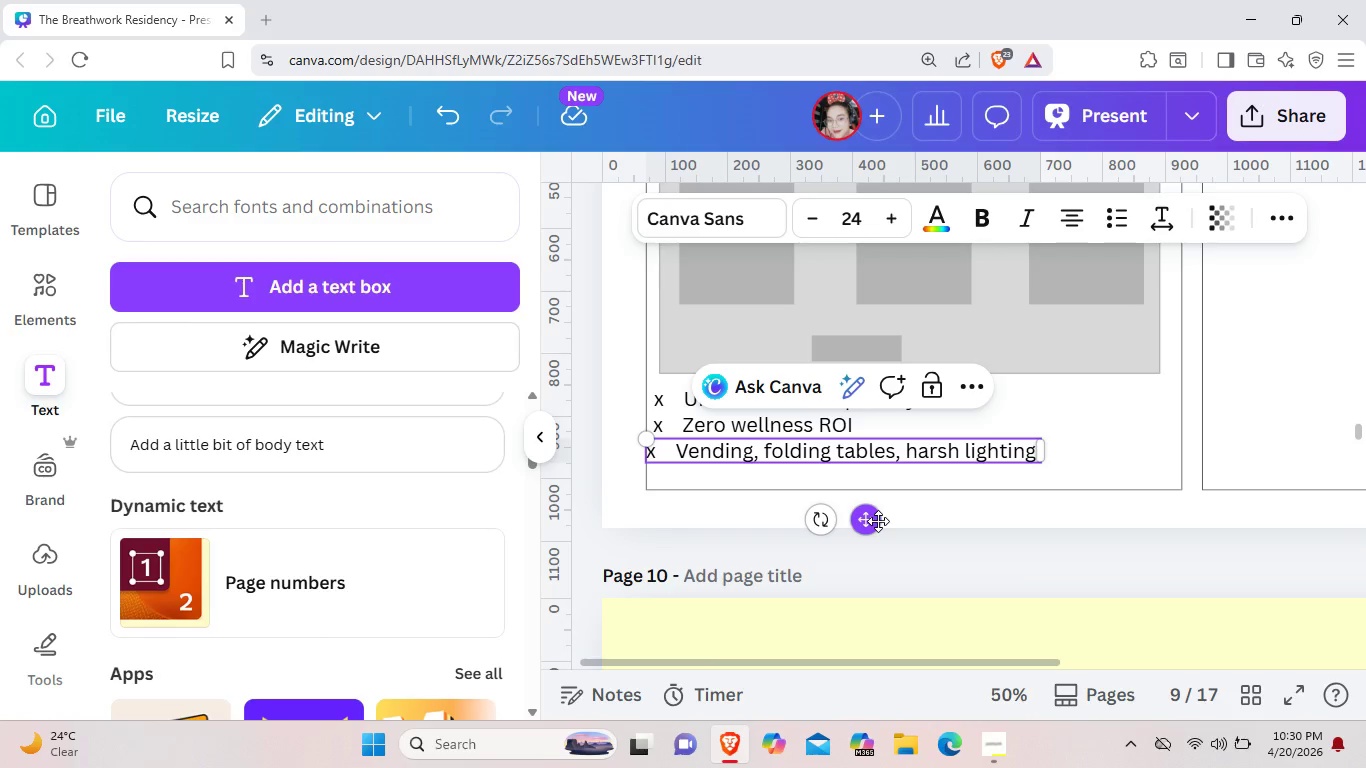 
key(ArrowRight)
 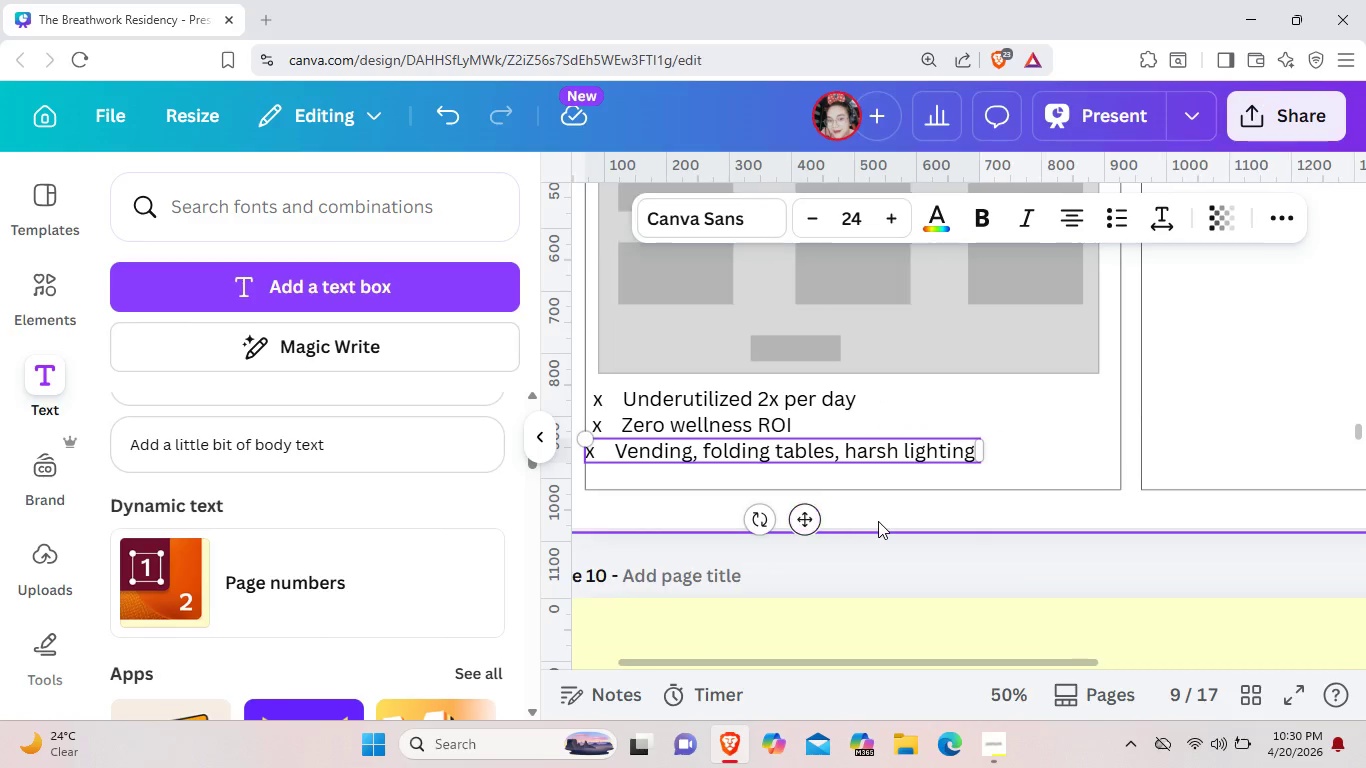 
key(ArrowRight)
 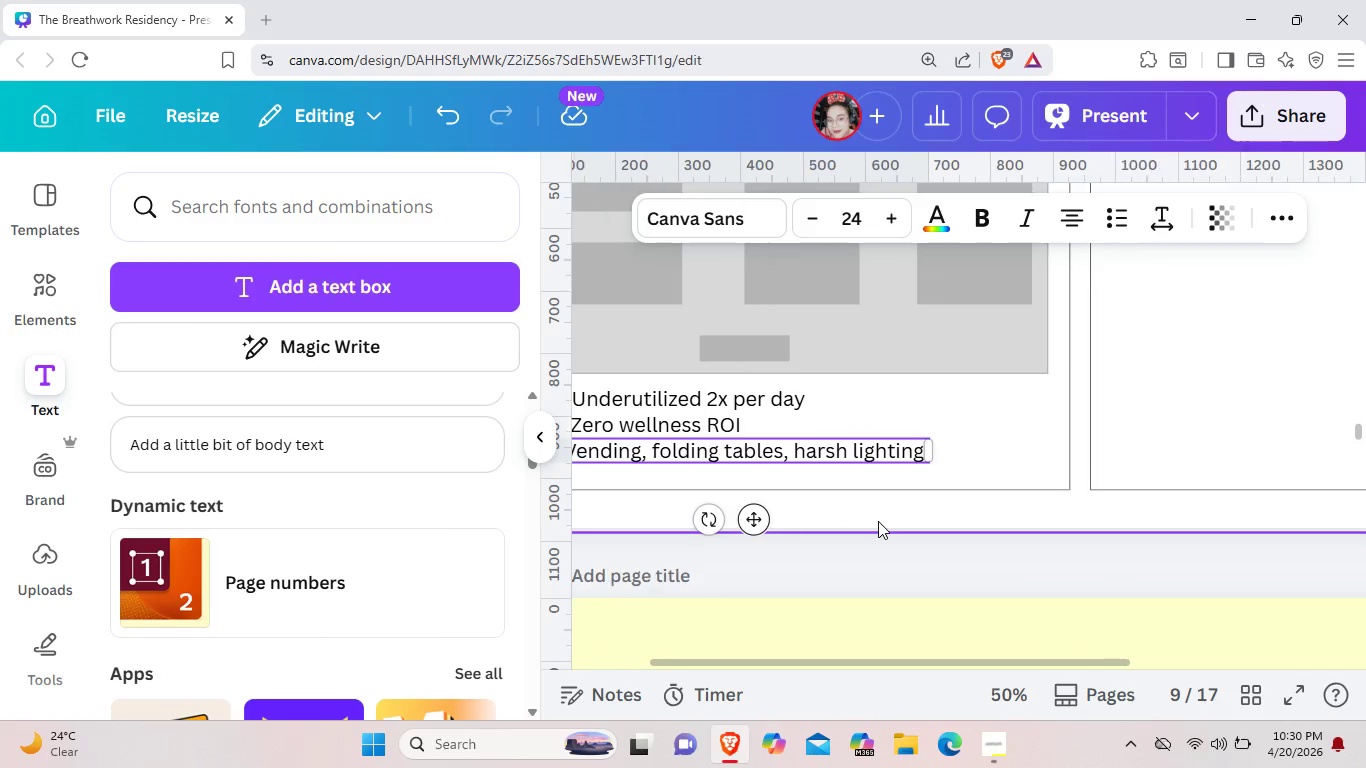 
key(ArrowRight)
 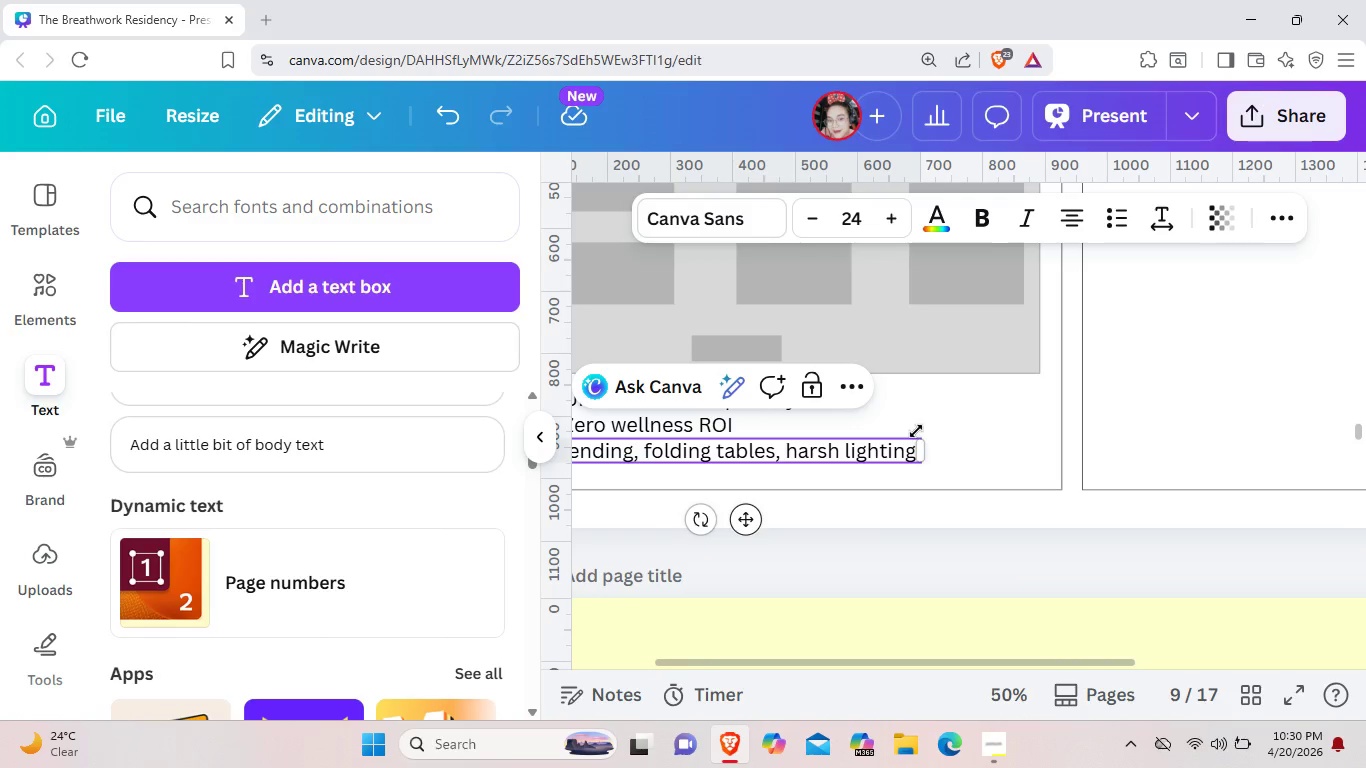 
left_click([912, 446])
 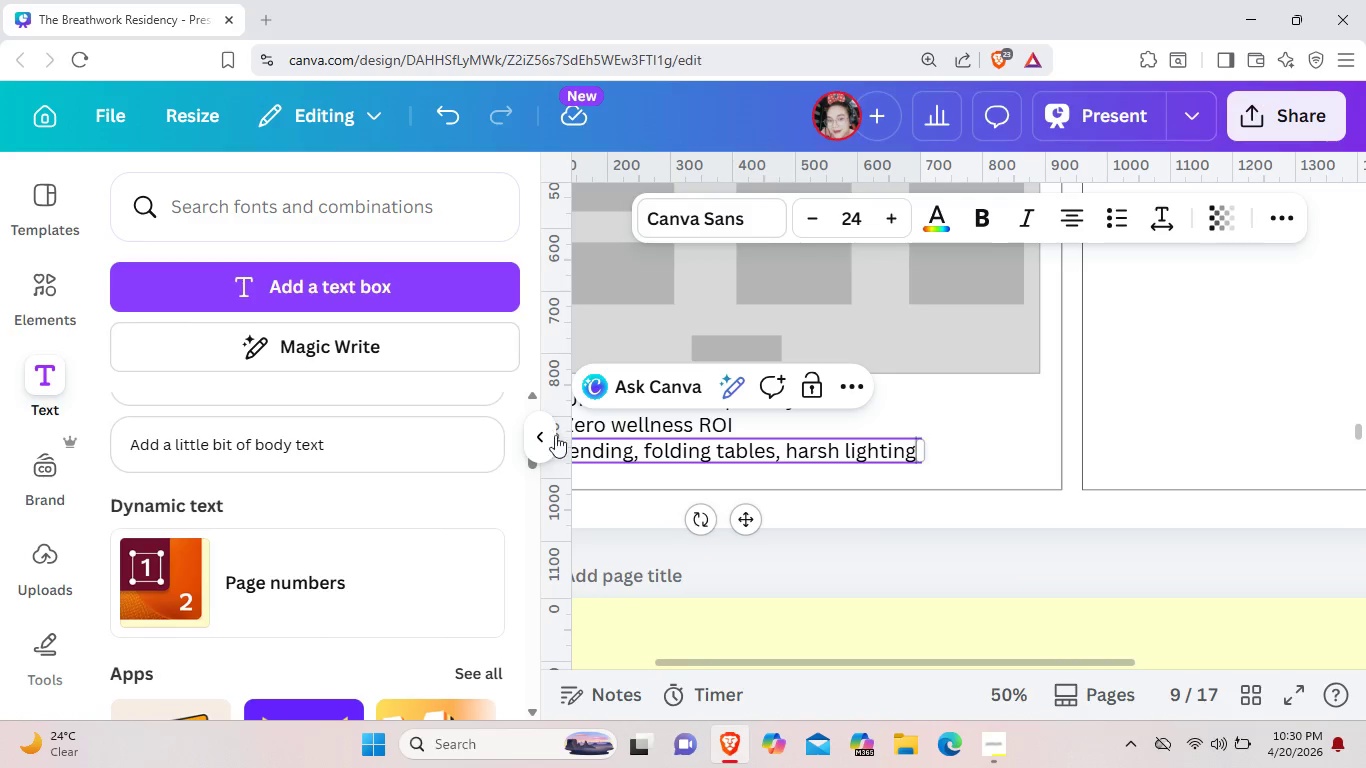 
left_click([541, 432])
 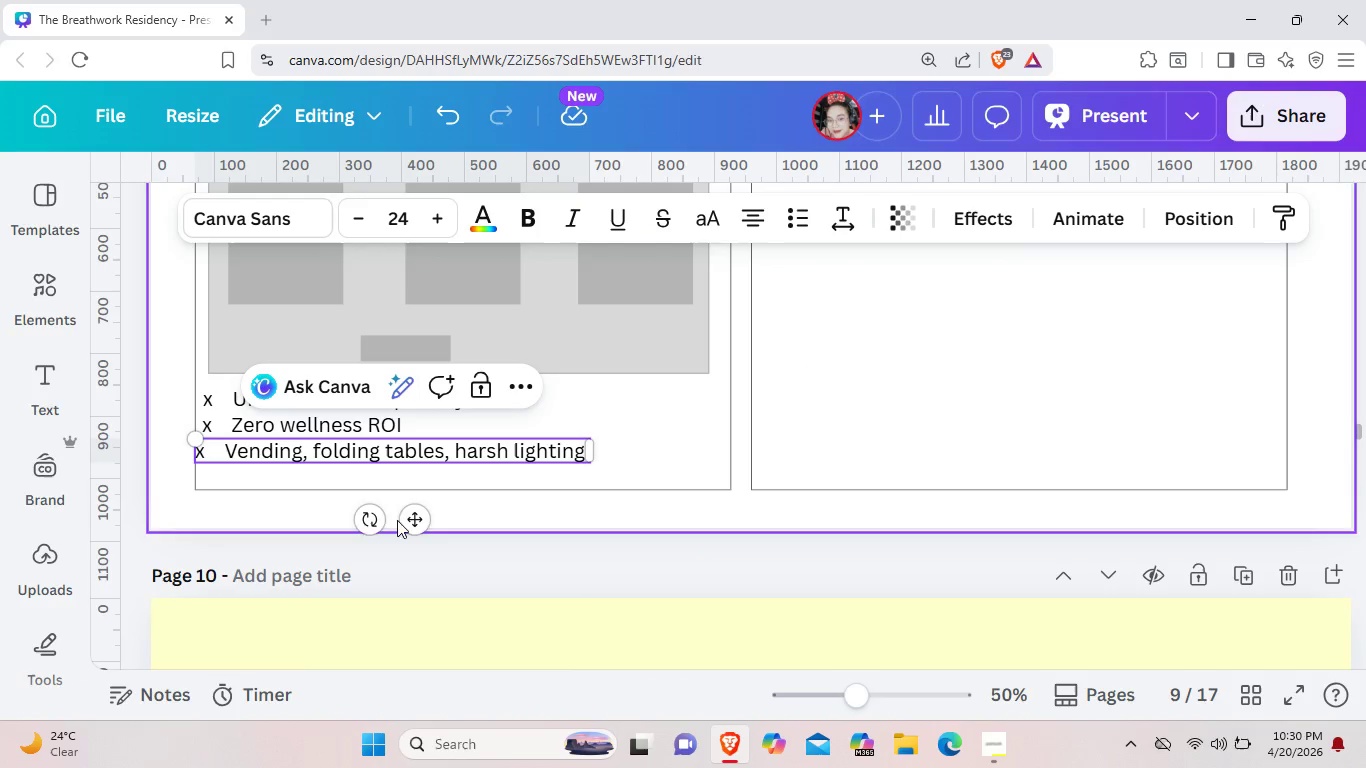 
left_click_drag(start_coordinate=[412, 523], to_coordinate=[421, 525])
 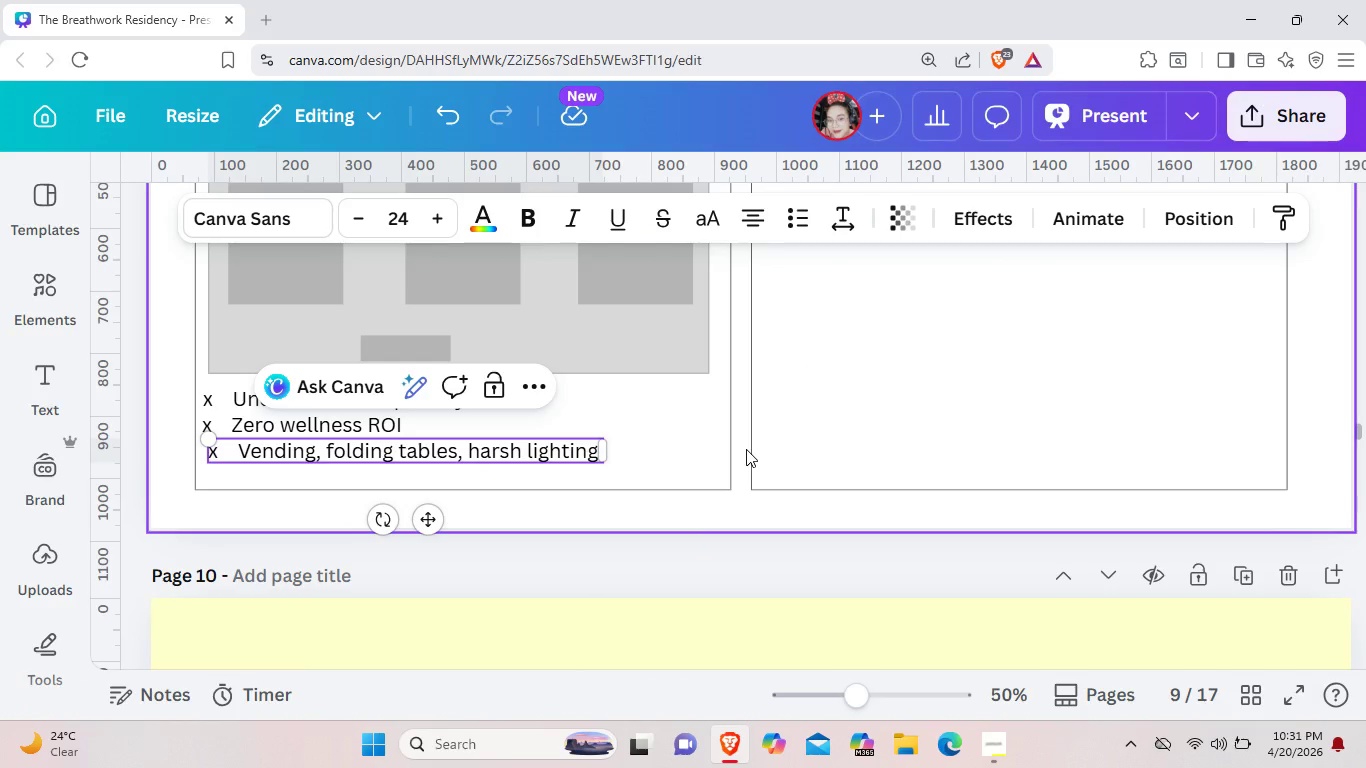 
key(ArrowLeft)
 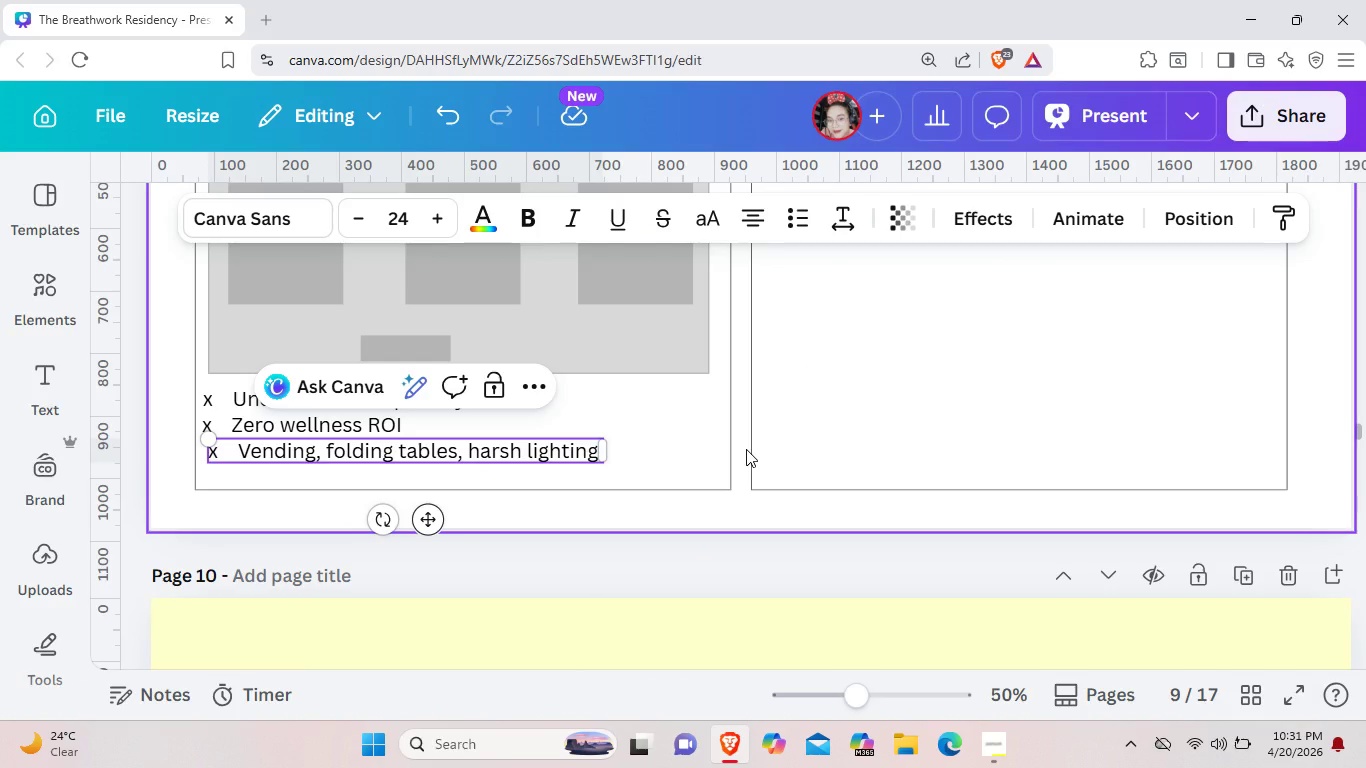 
key(ArrowLeft)
 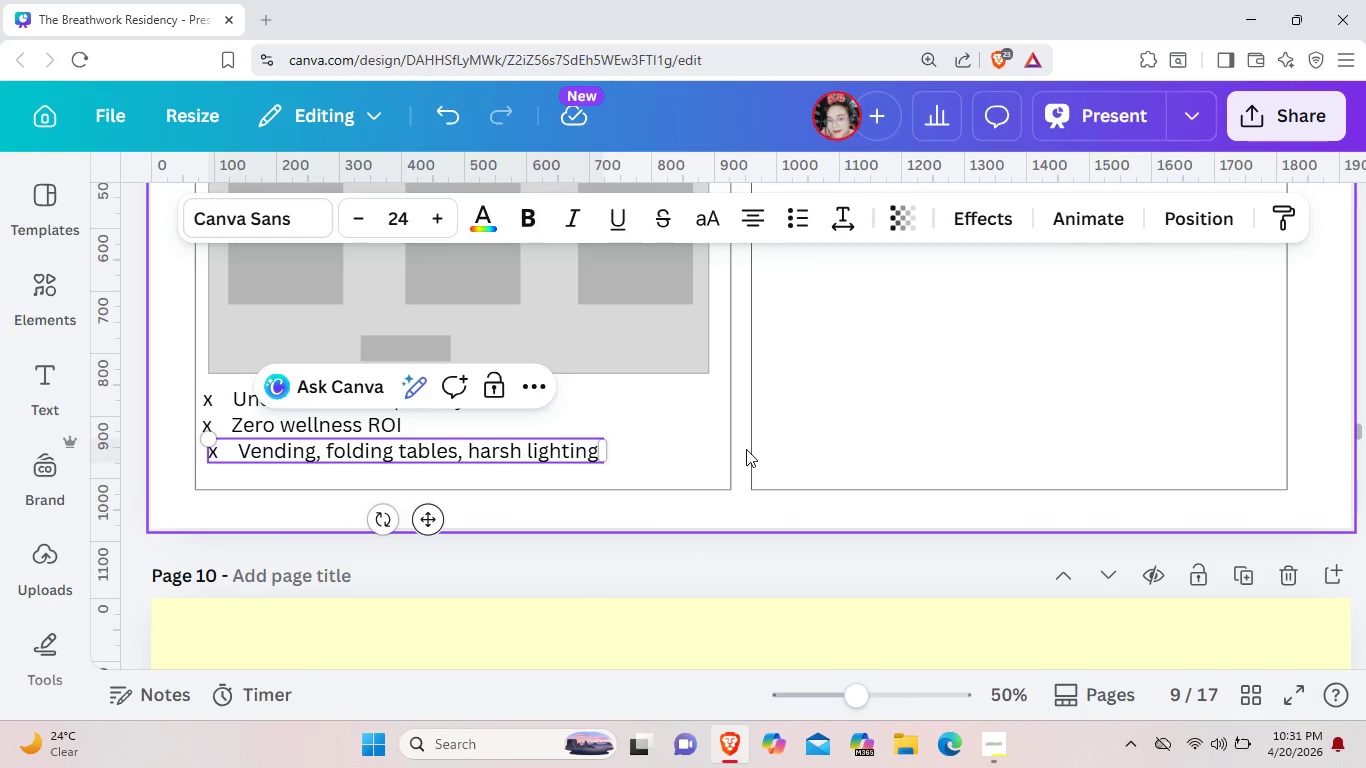 
key(ArrowLeft)
 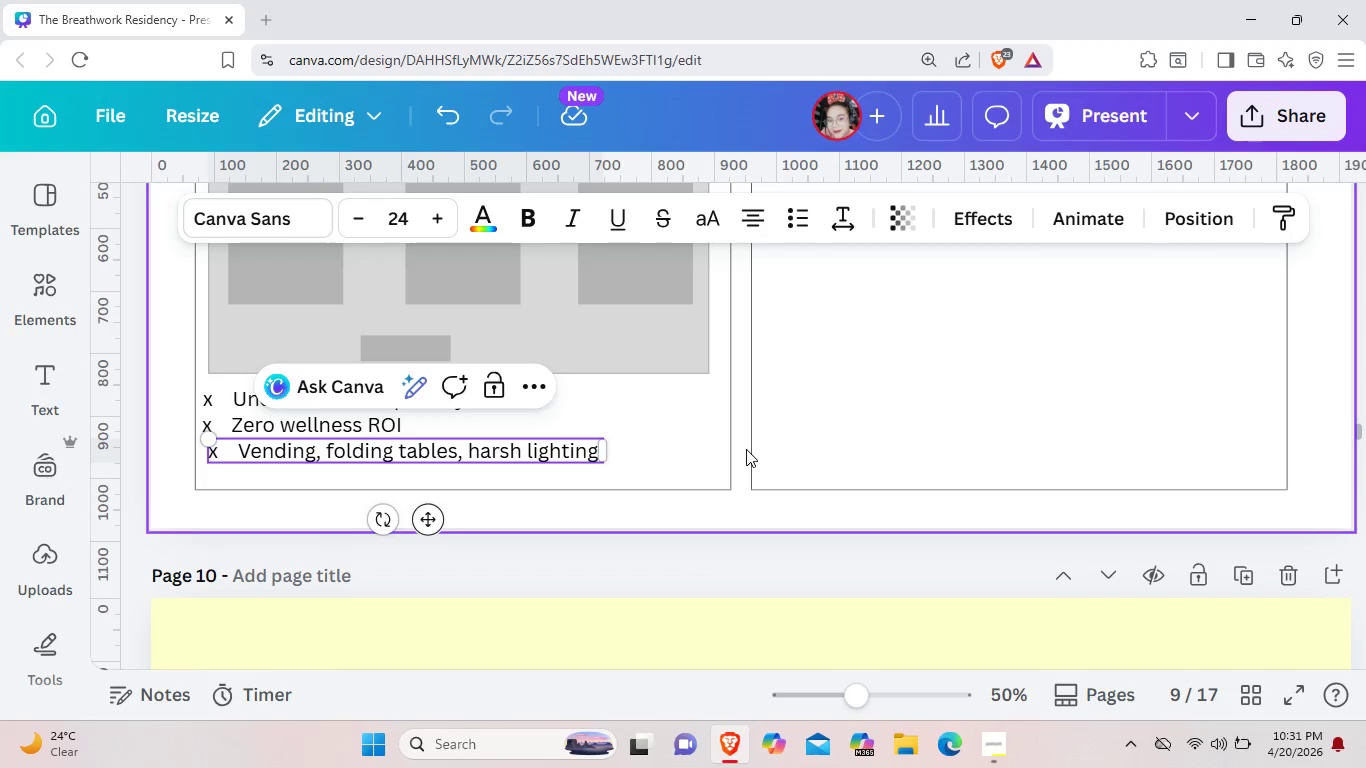 
key(ArrowLeft)
 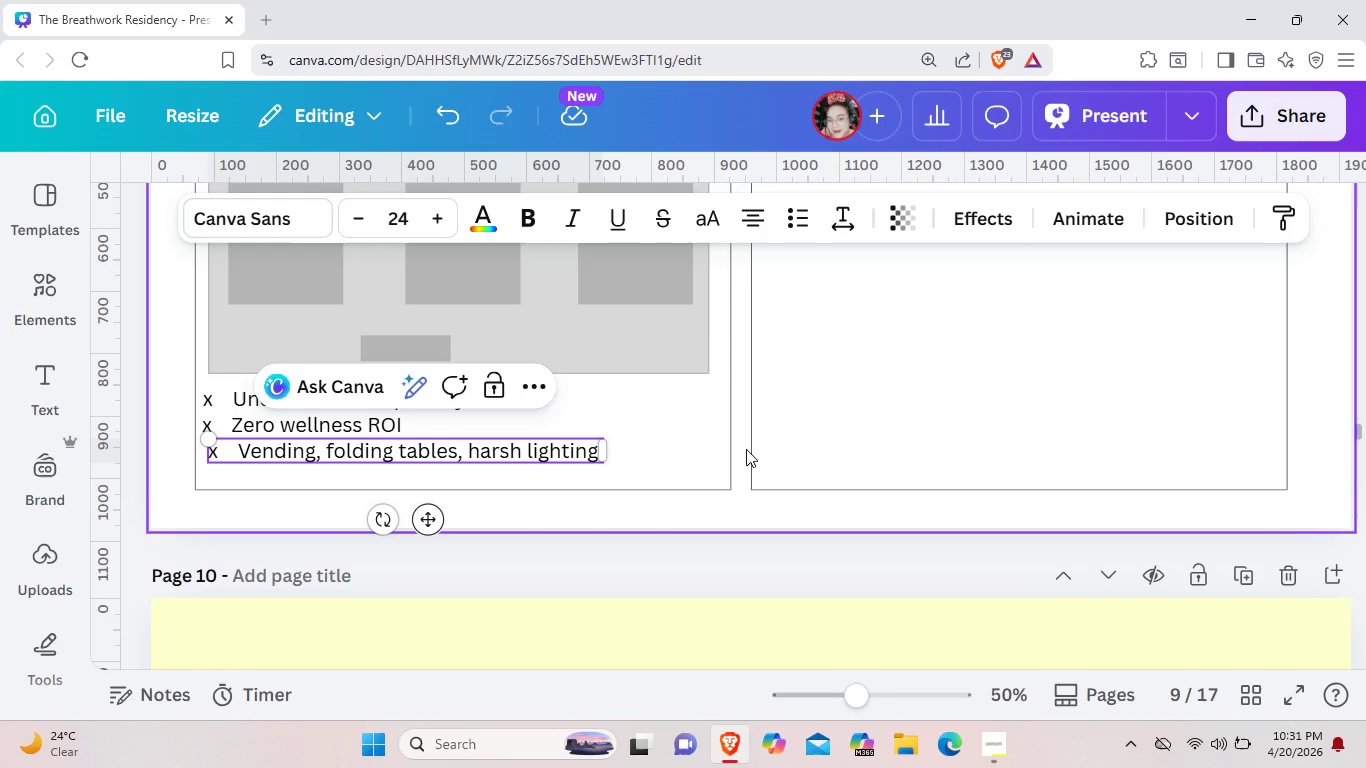 
key(ArrowLeft)
 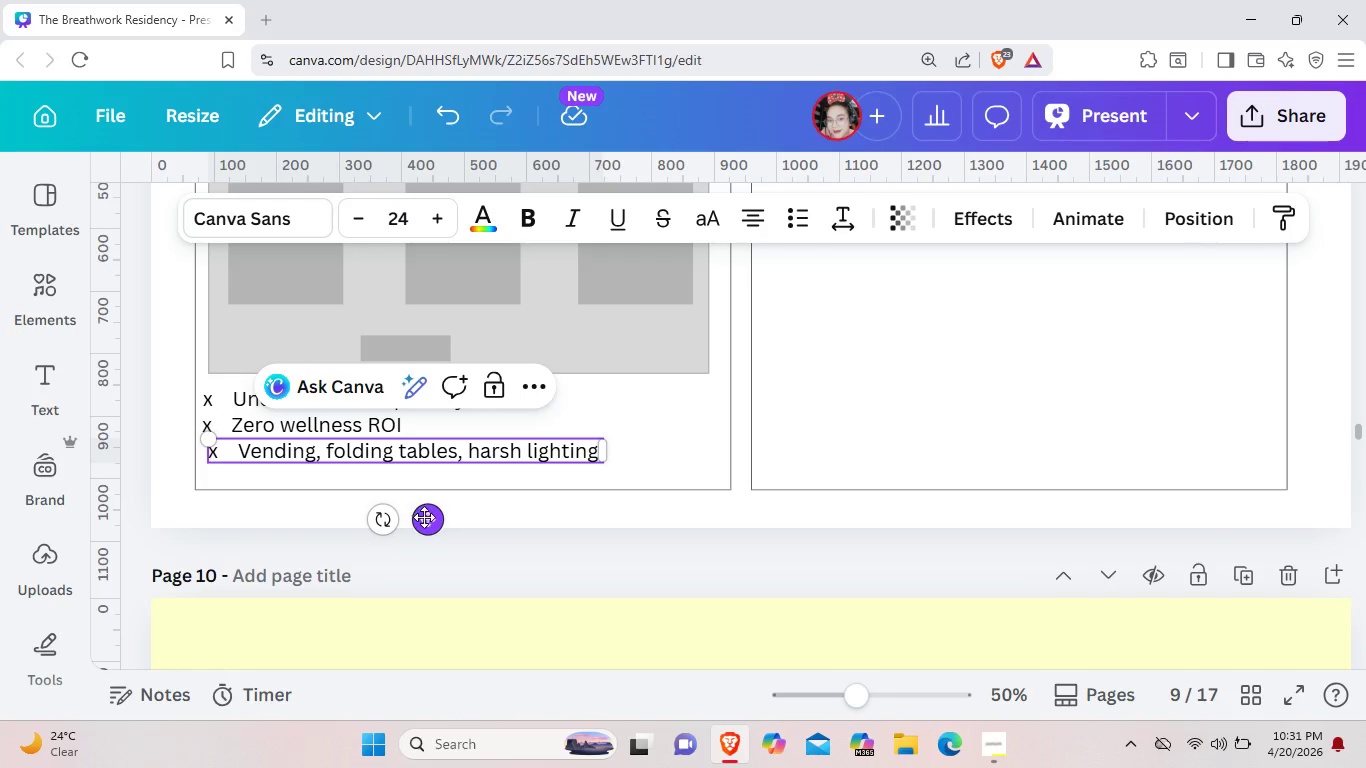 
left_click([424, 517])
 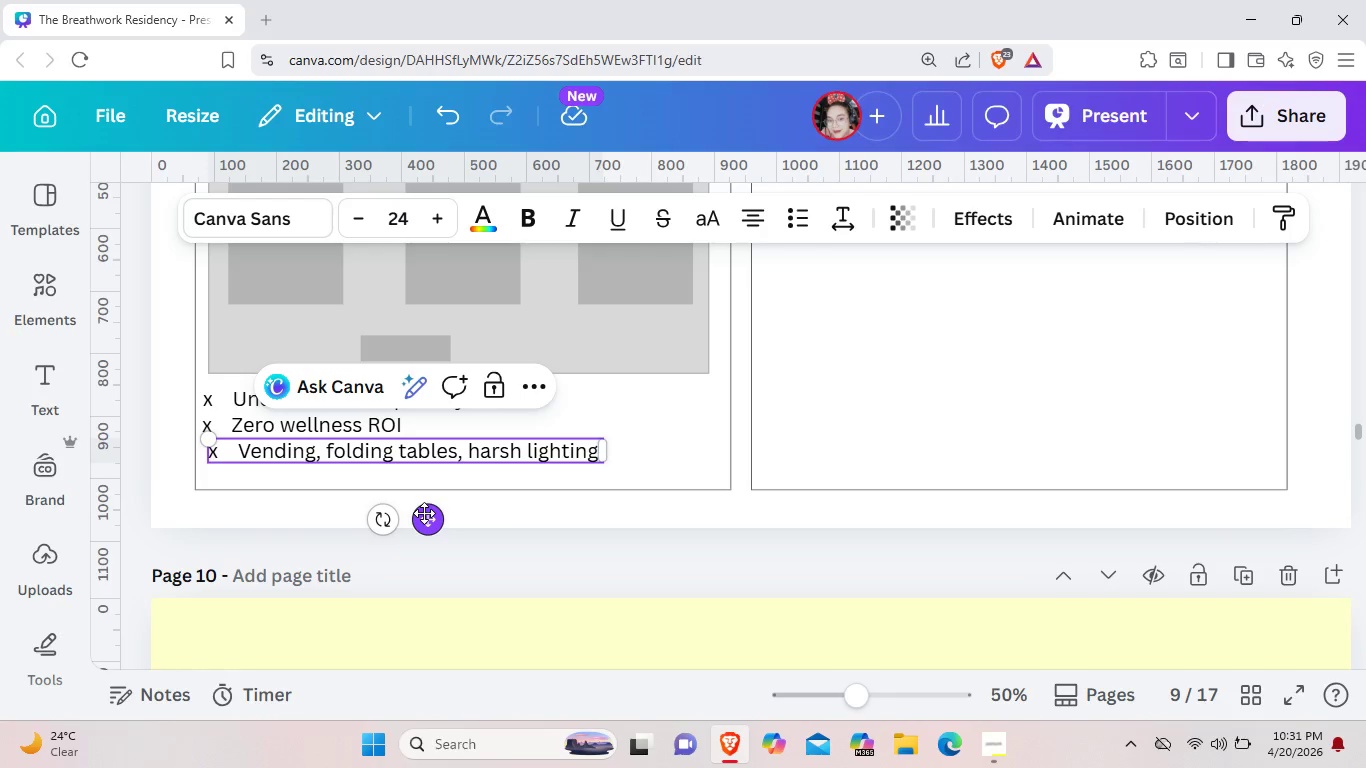 
key(ArrowLeft)
 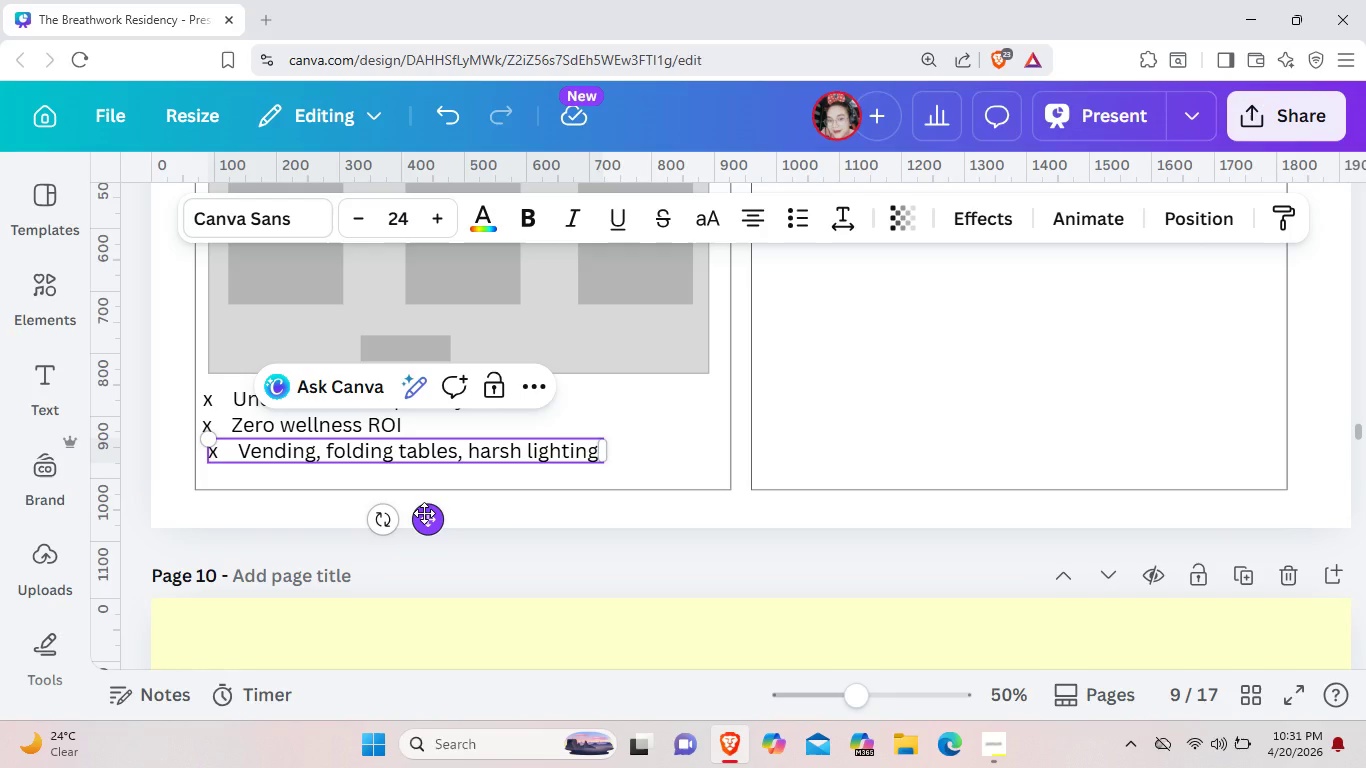 
key(ArrowLeft)
 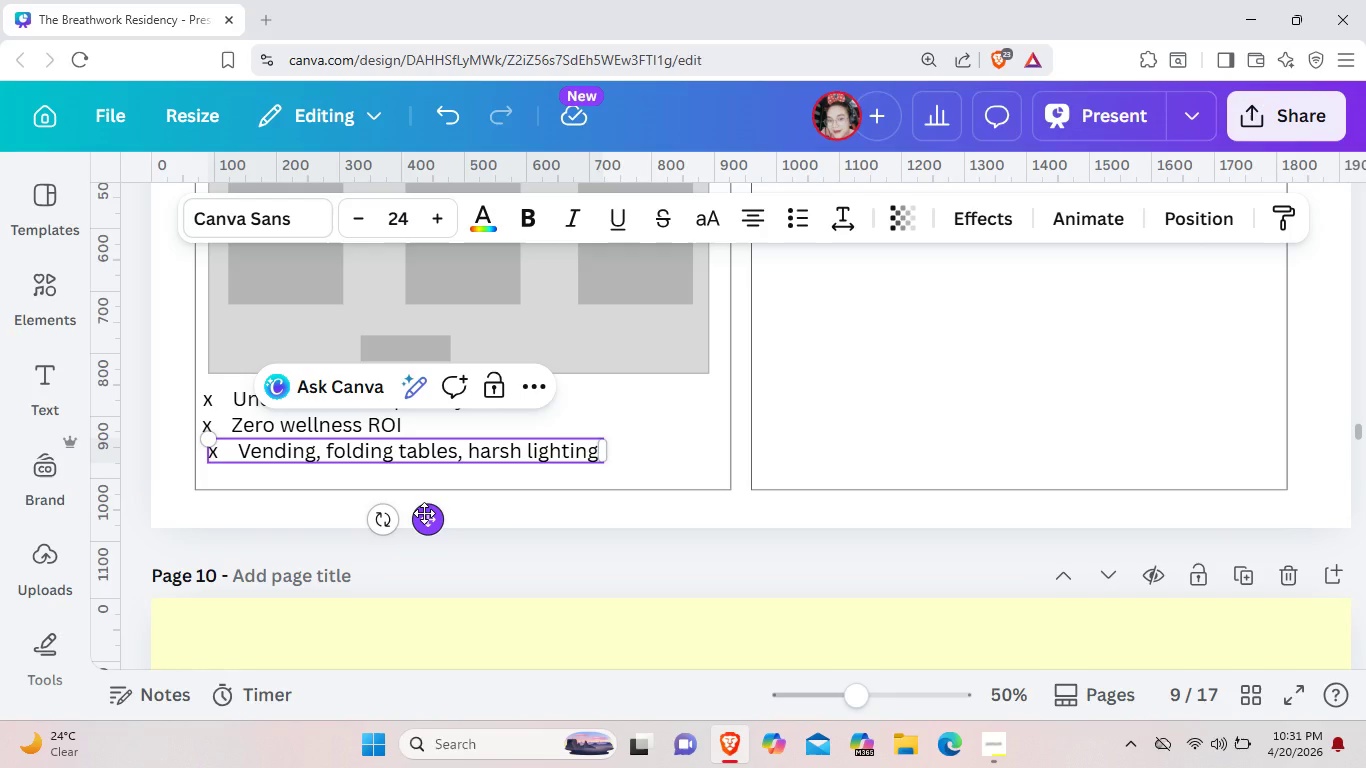 
key(ArrowLeft)
 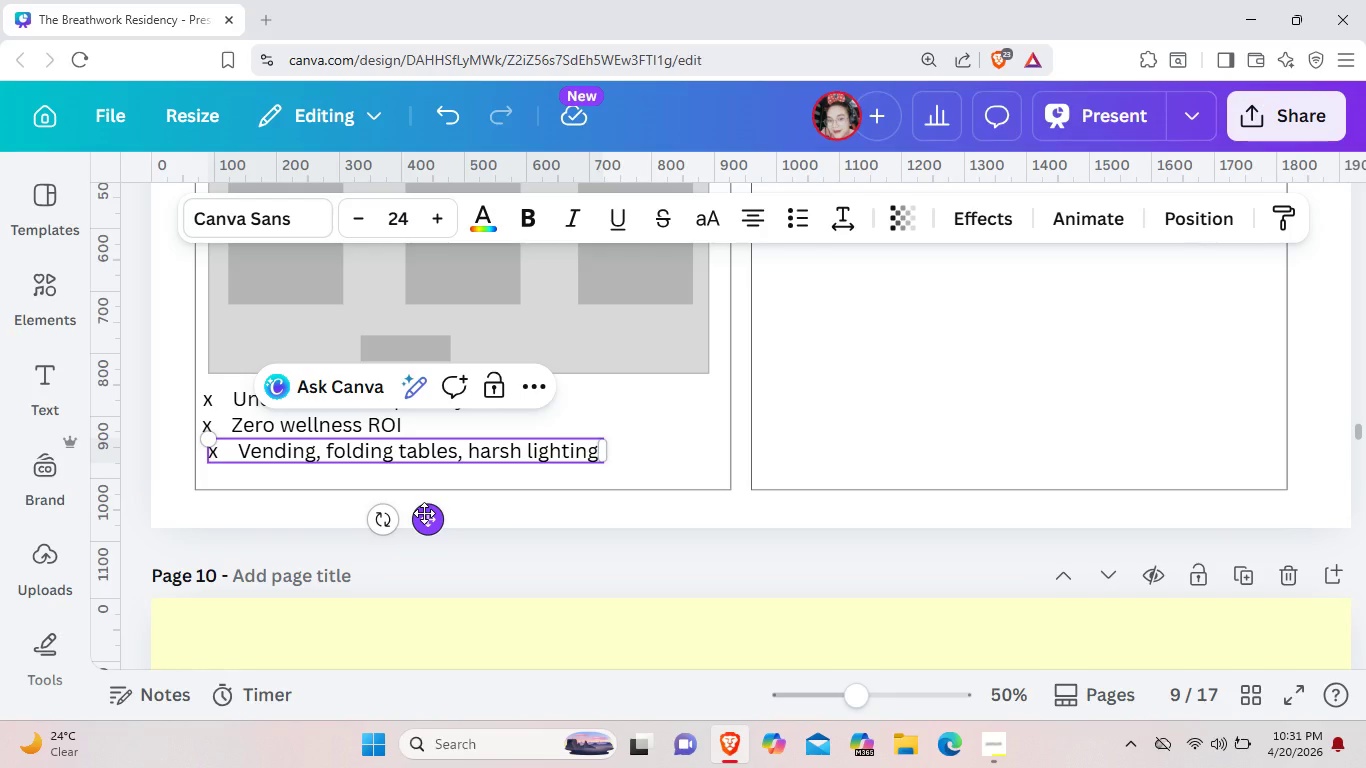 
key(ArrowLeft)
 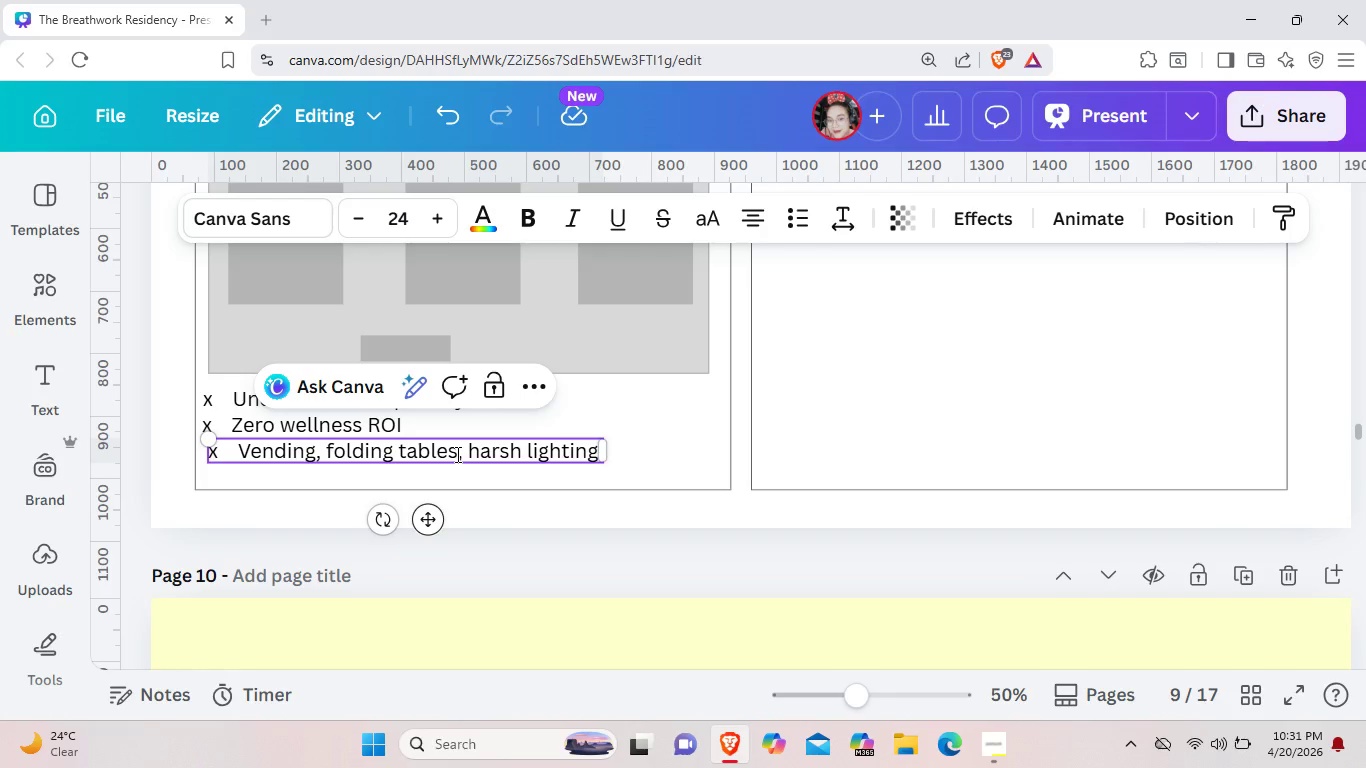 
left_click([456, 454])
 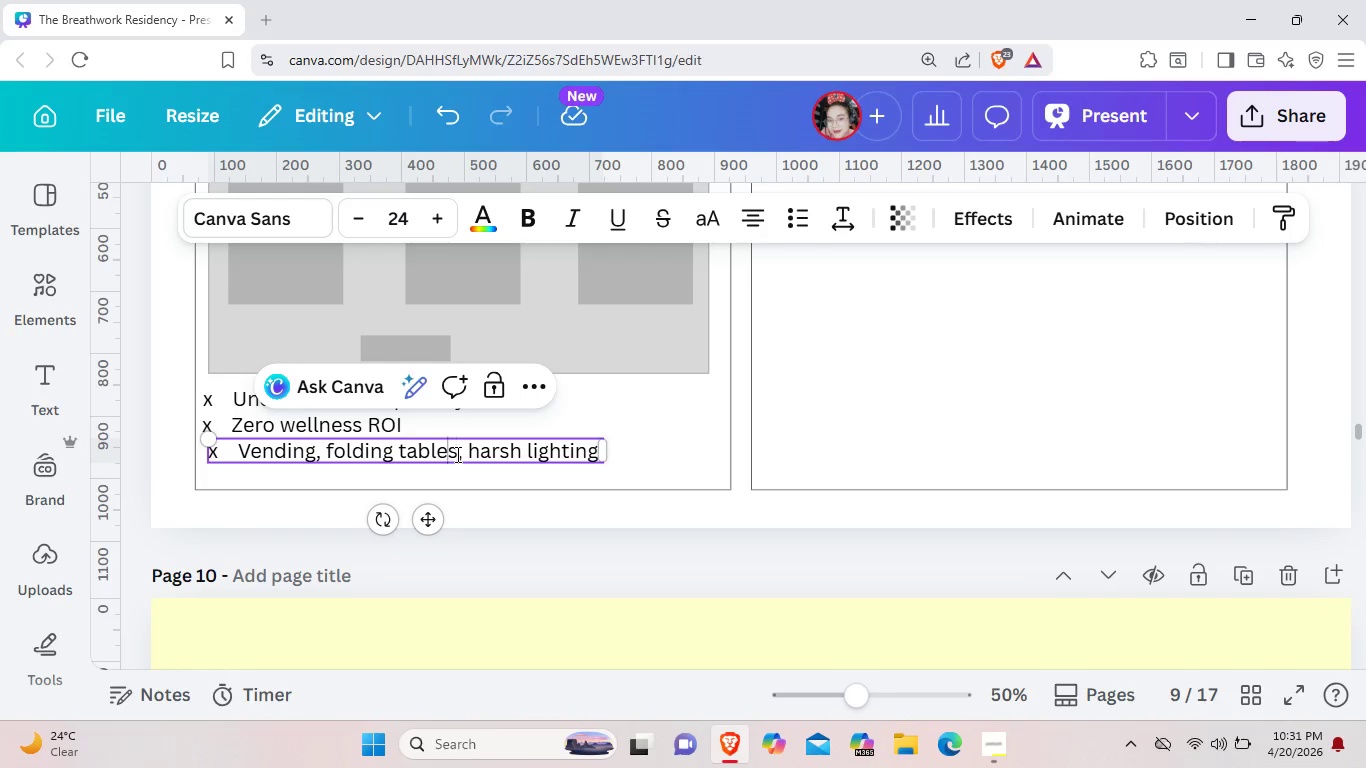 
key(ArrowLeft)
 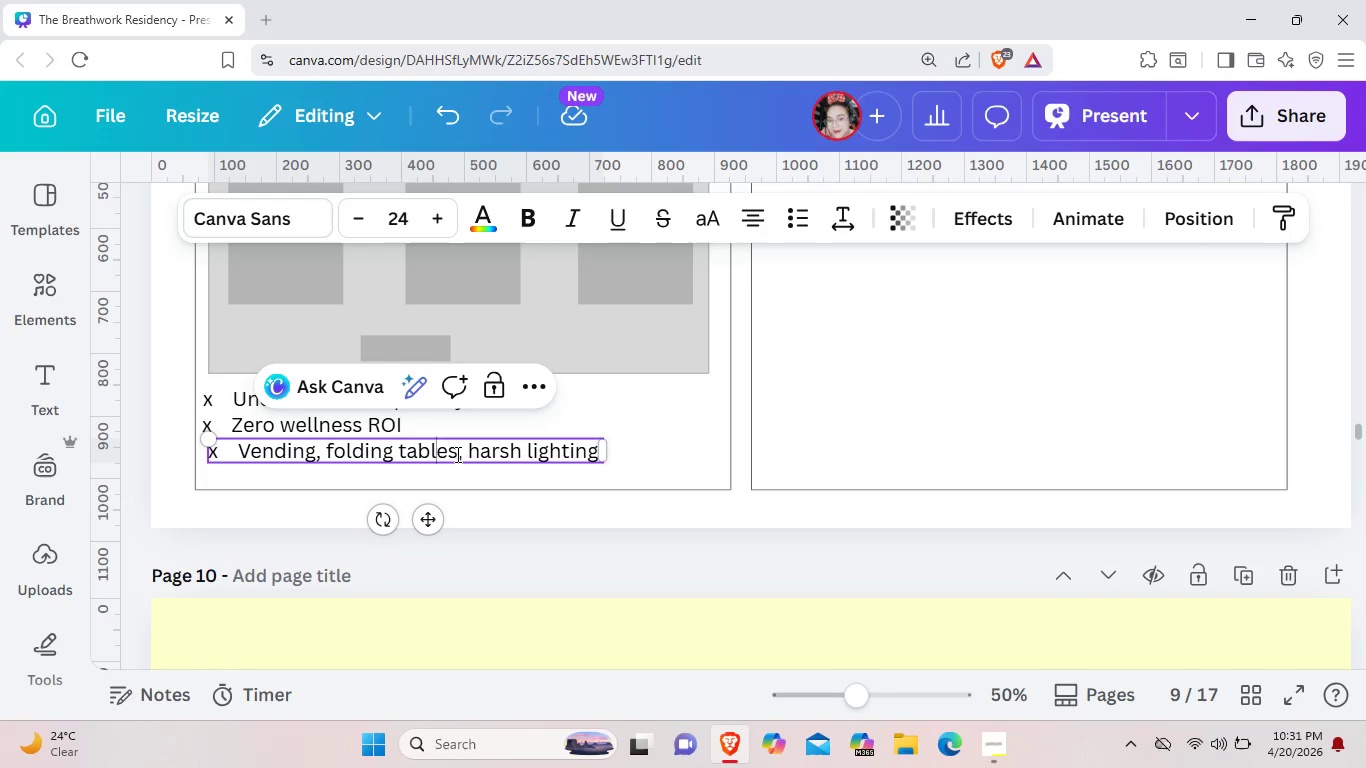 
key(ArrowLeft)
 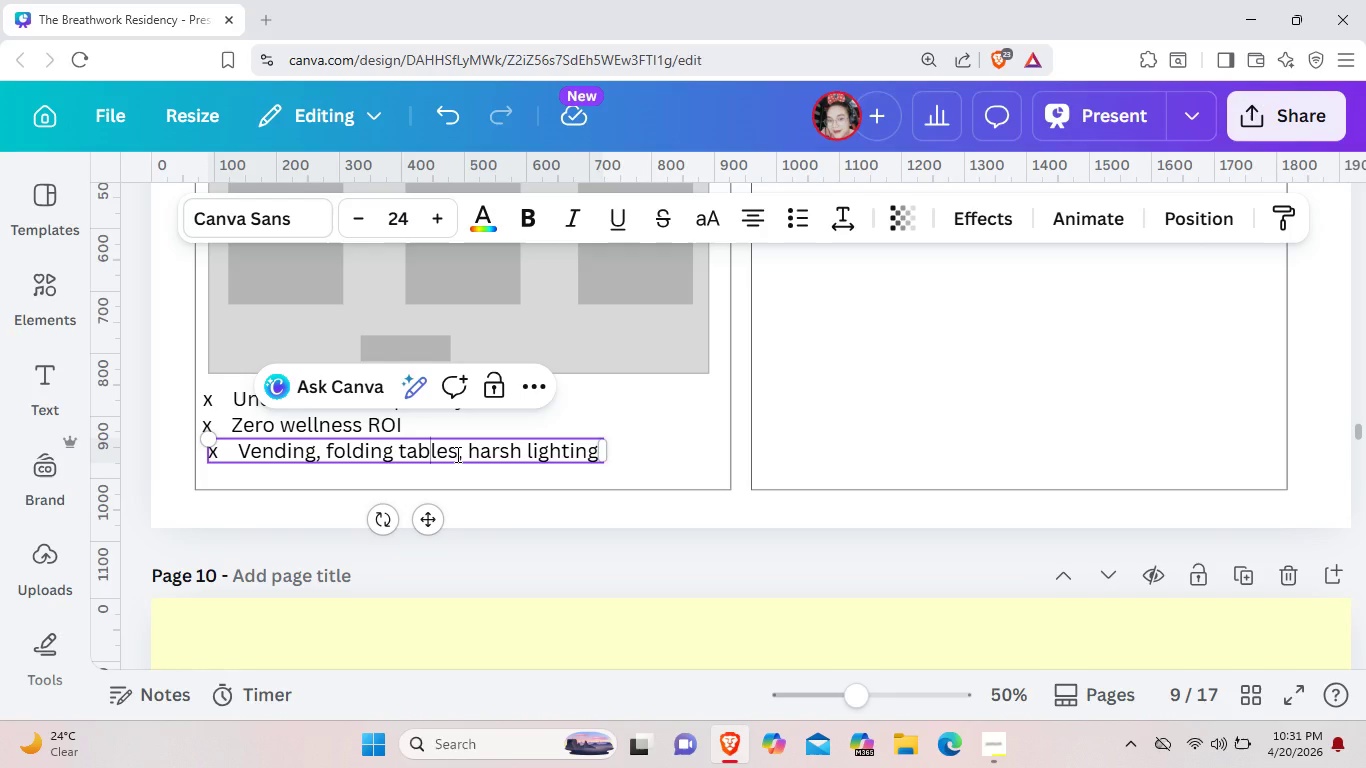 
key(ArrowLeft)
 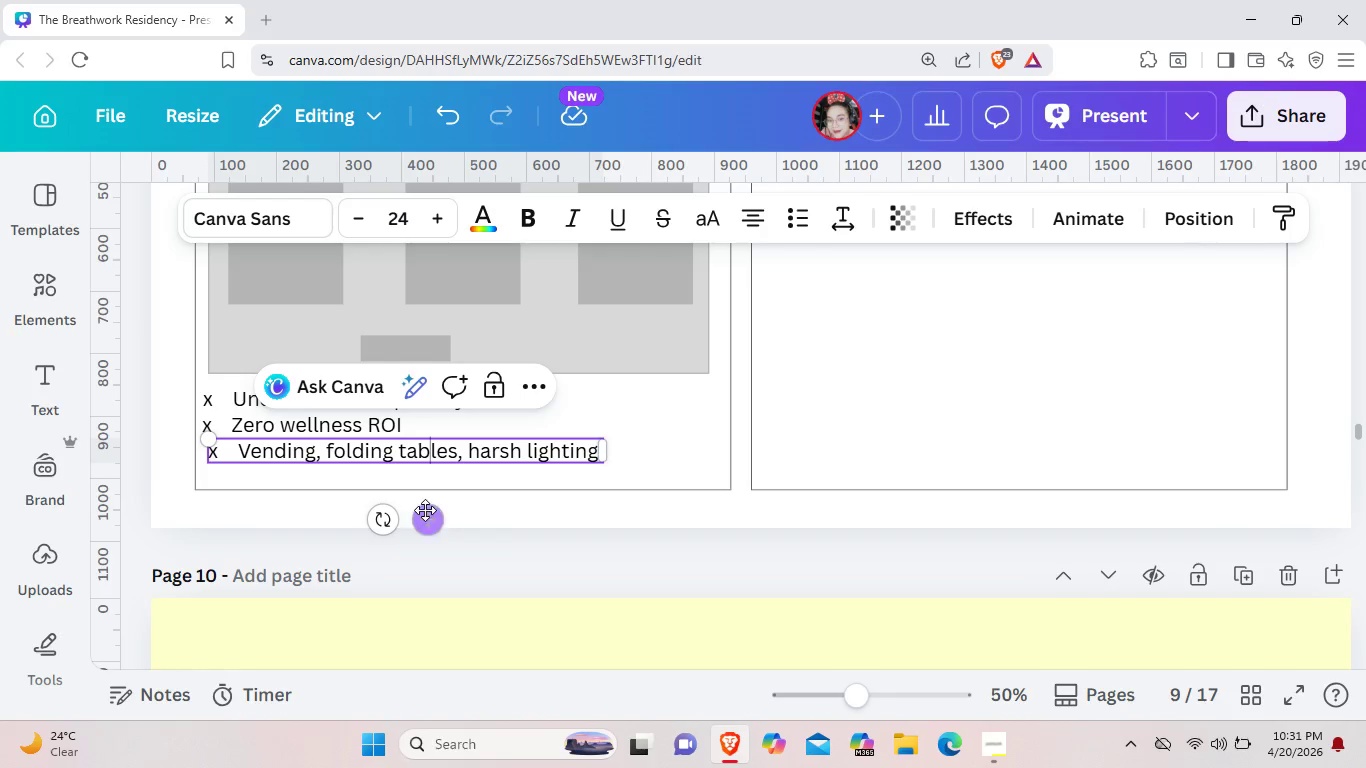 
left_click_drag(start_coordinate=[427, 519], to_coordinate=[418, 521])
 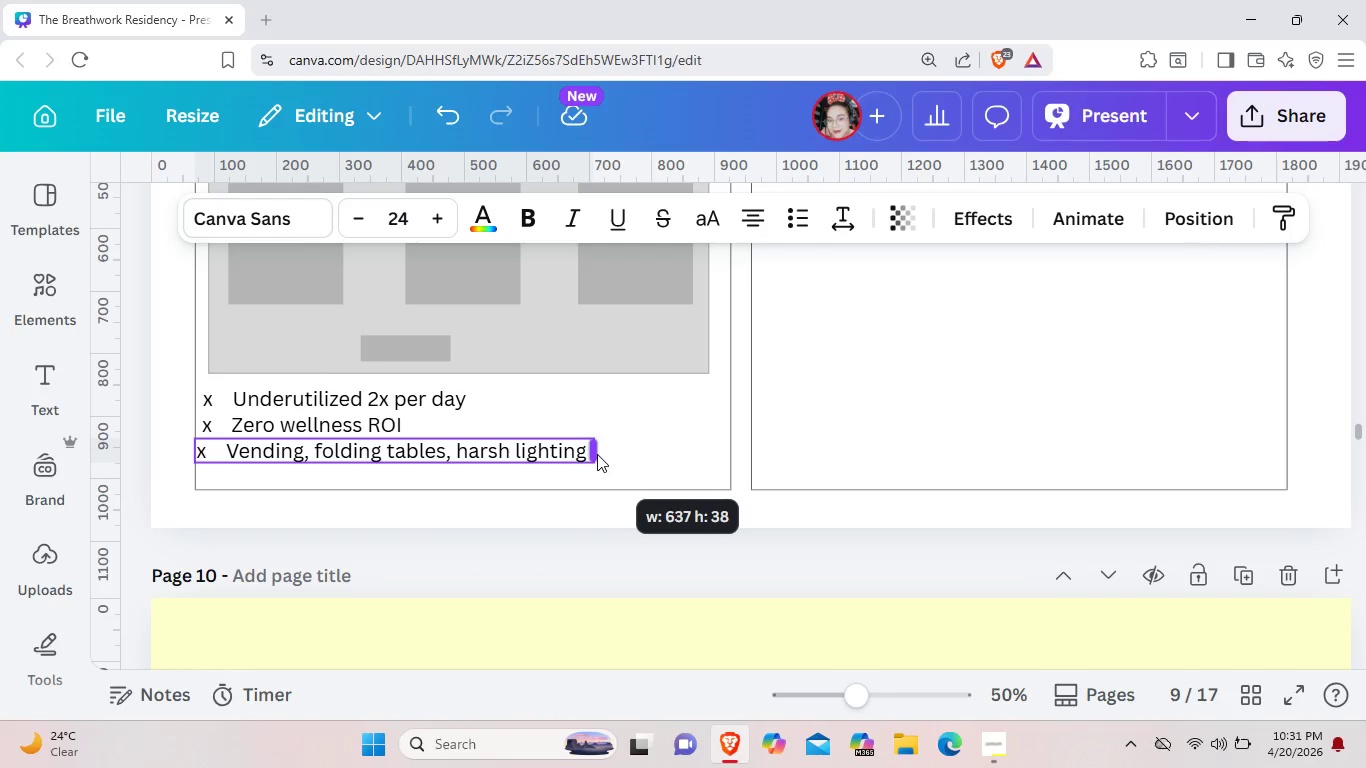 
wait(7.78)
 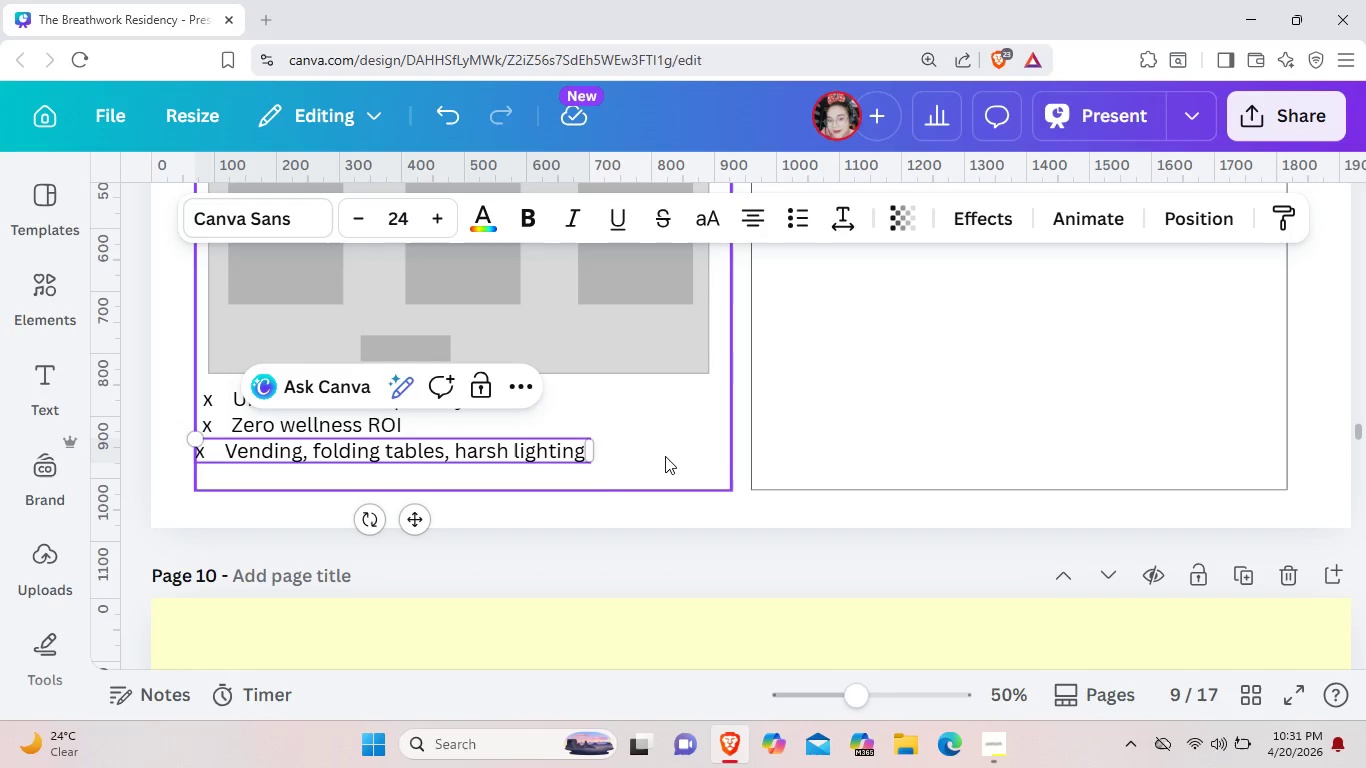 
left_click_drag(start_coordinate=[425, 519], to_coordinate=[434, 517])
 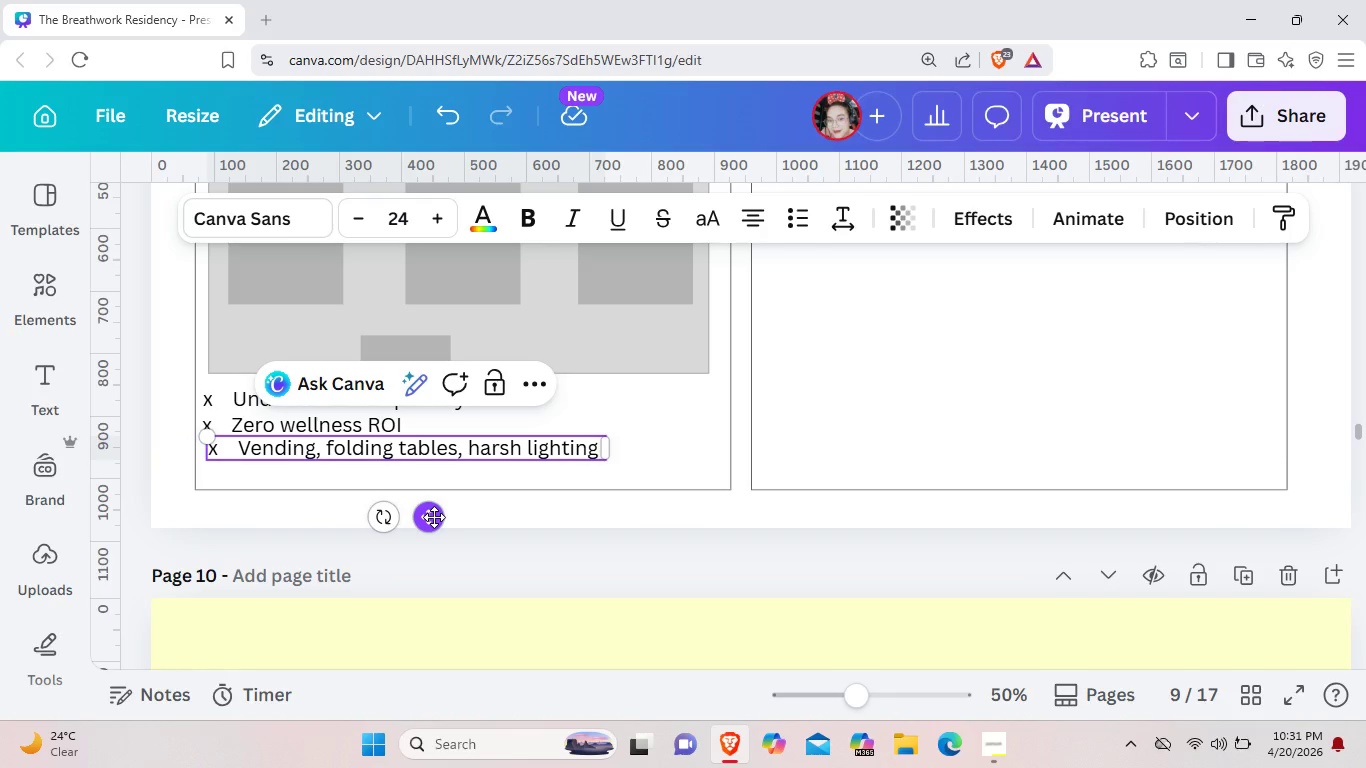 
key(ArrowLeft)
 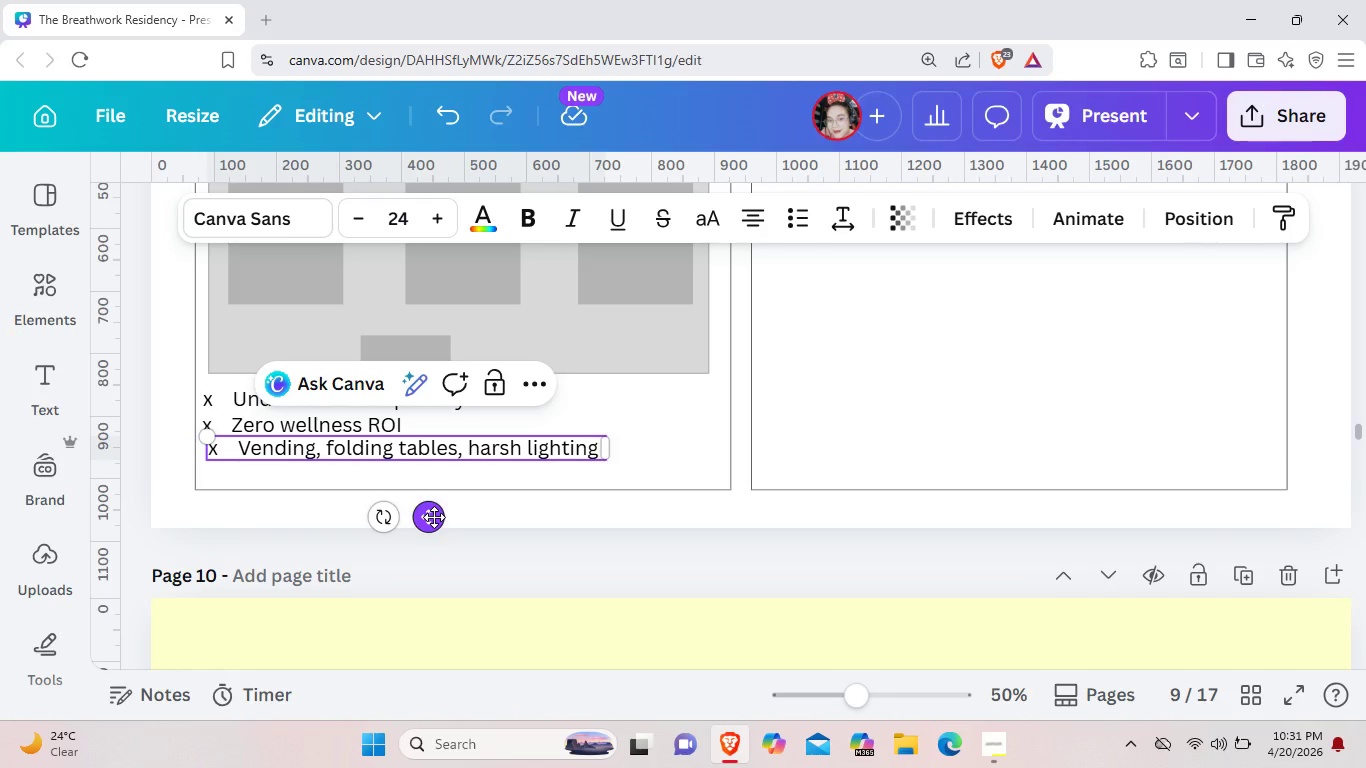 
key(ArrowLeft)
 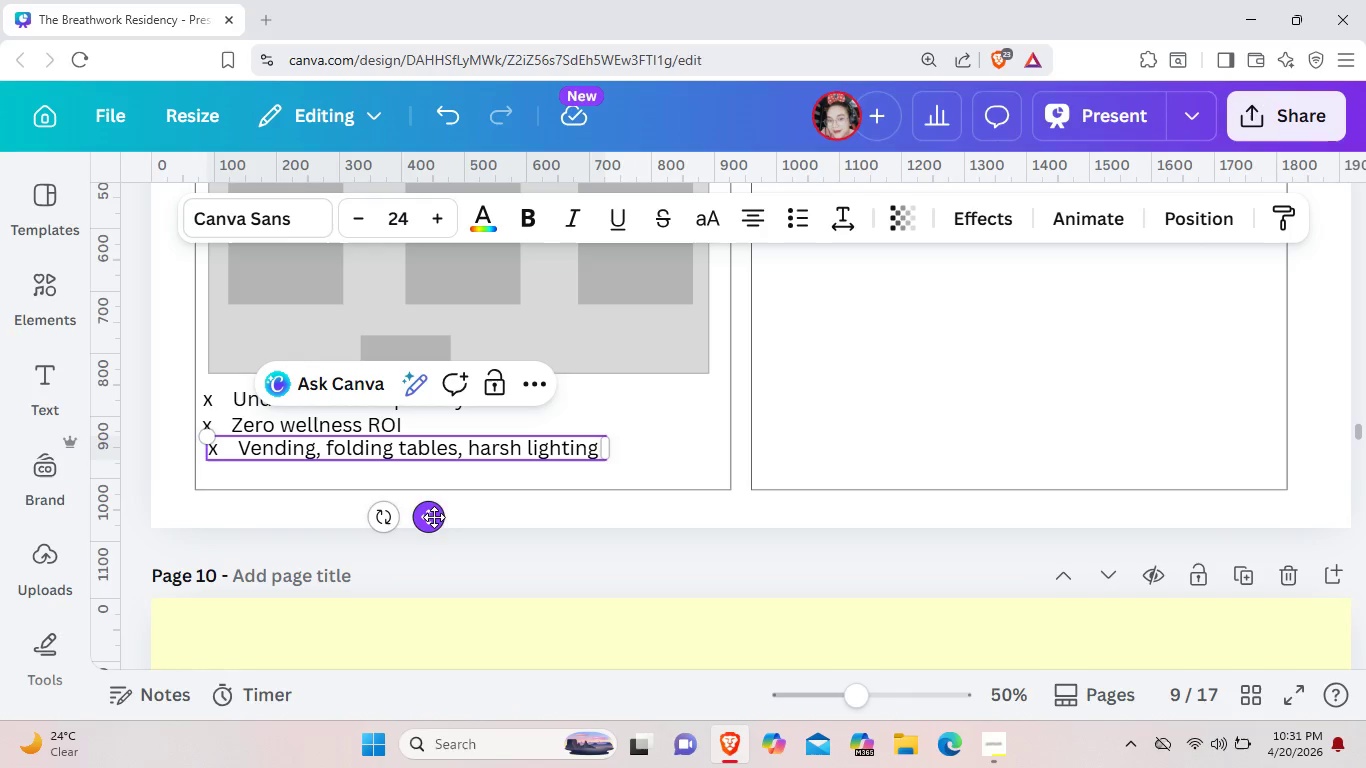 
key(ArrowLeft)
 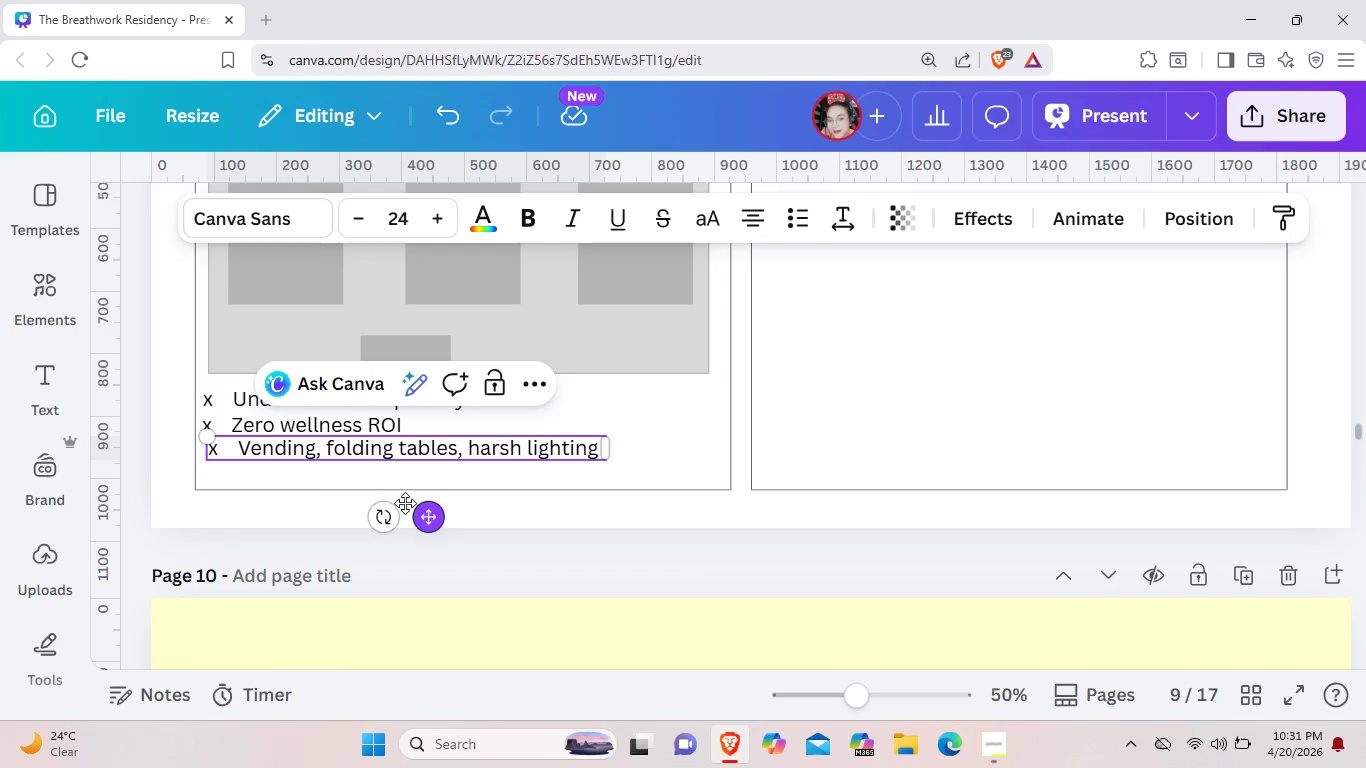 
key(ArrowLeft)
 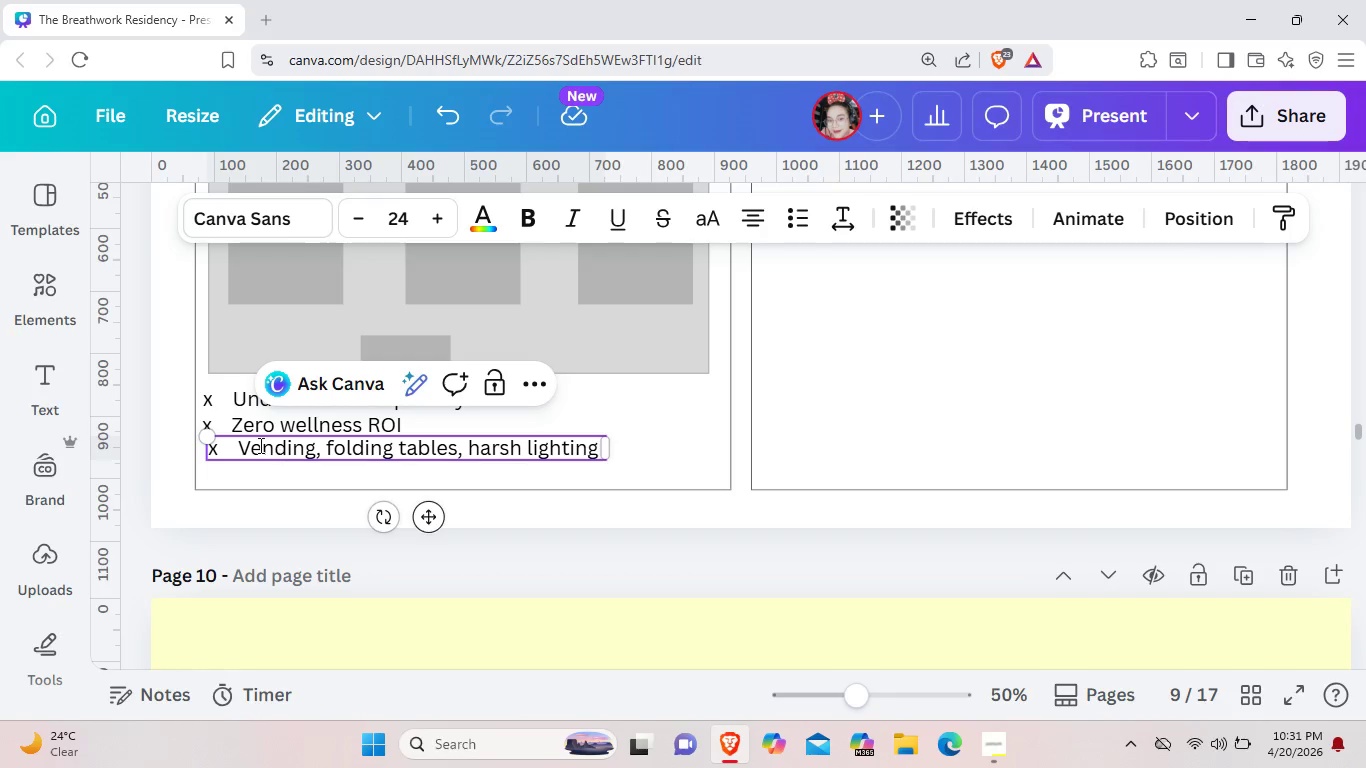 
key(ArrowLeft)
 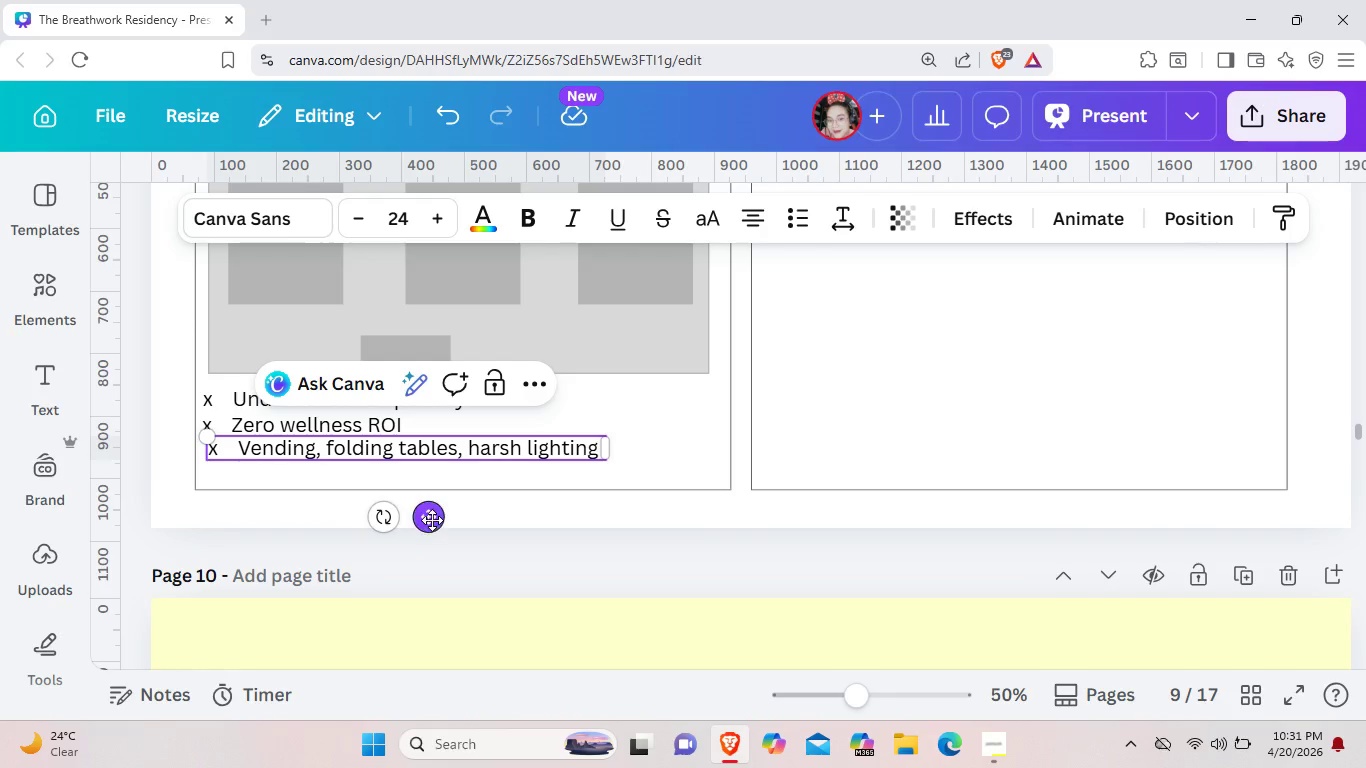 
left_click([432, 520])
 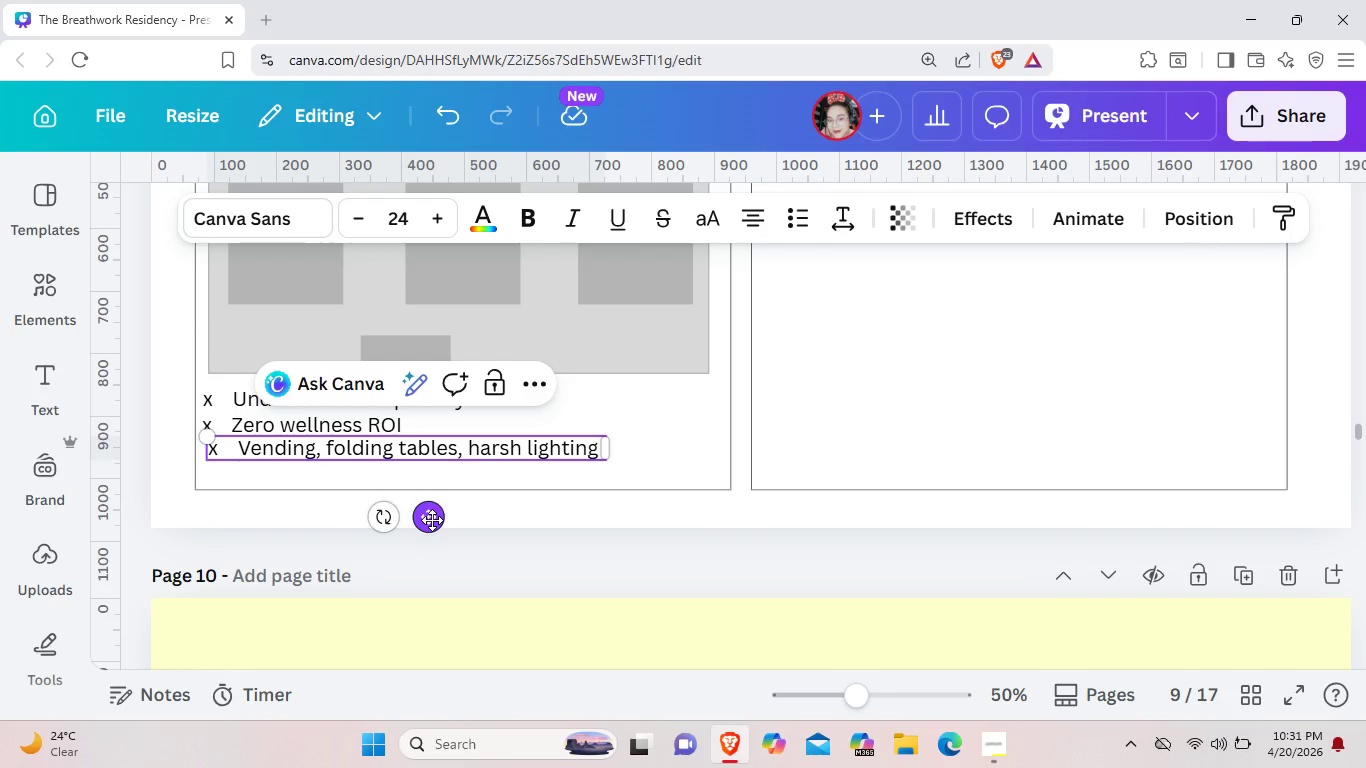 
key(ArrowLeft)
 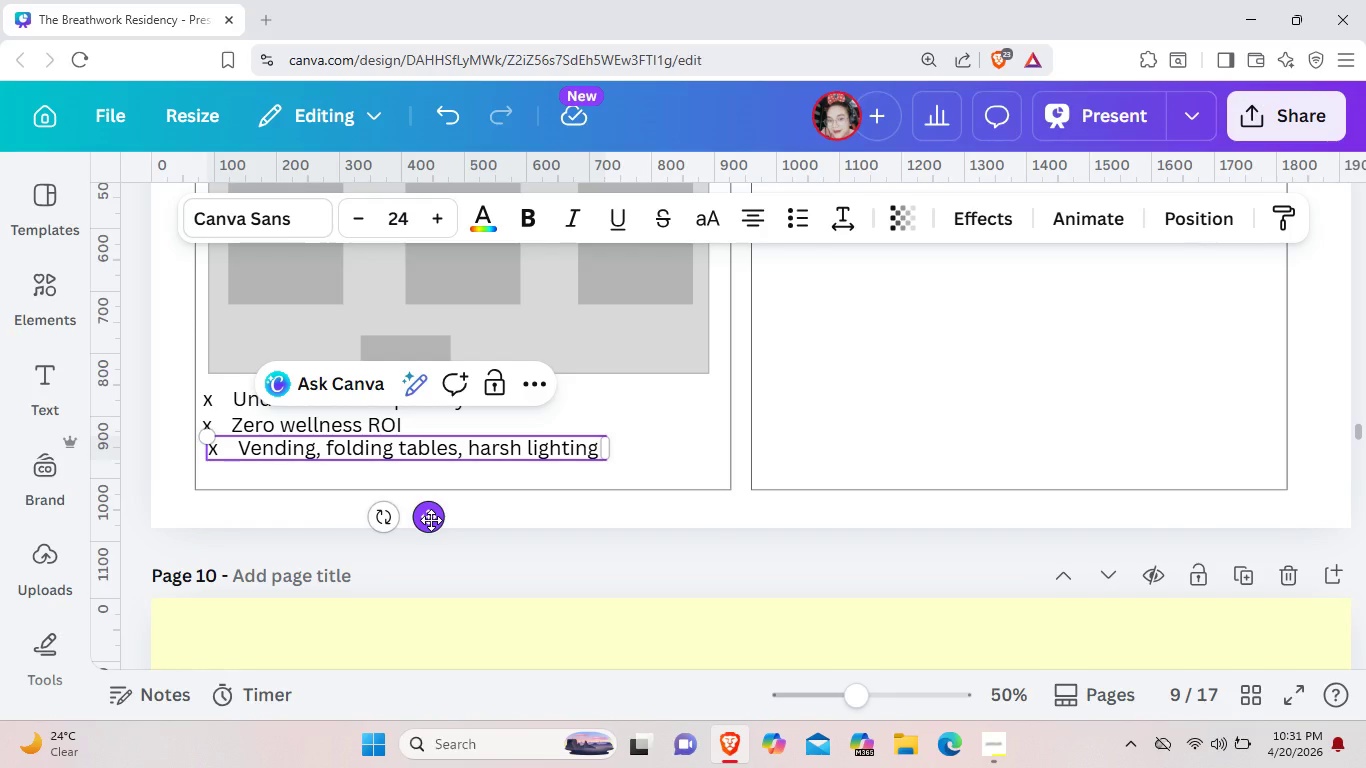 
key(ArrowLeft)
 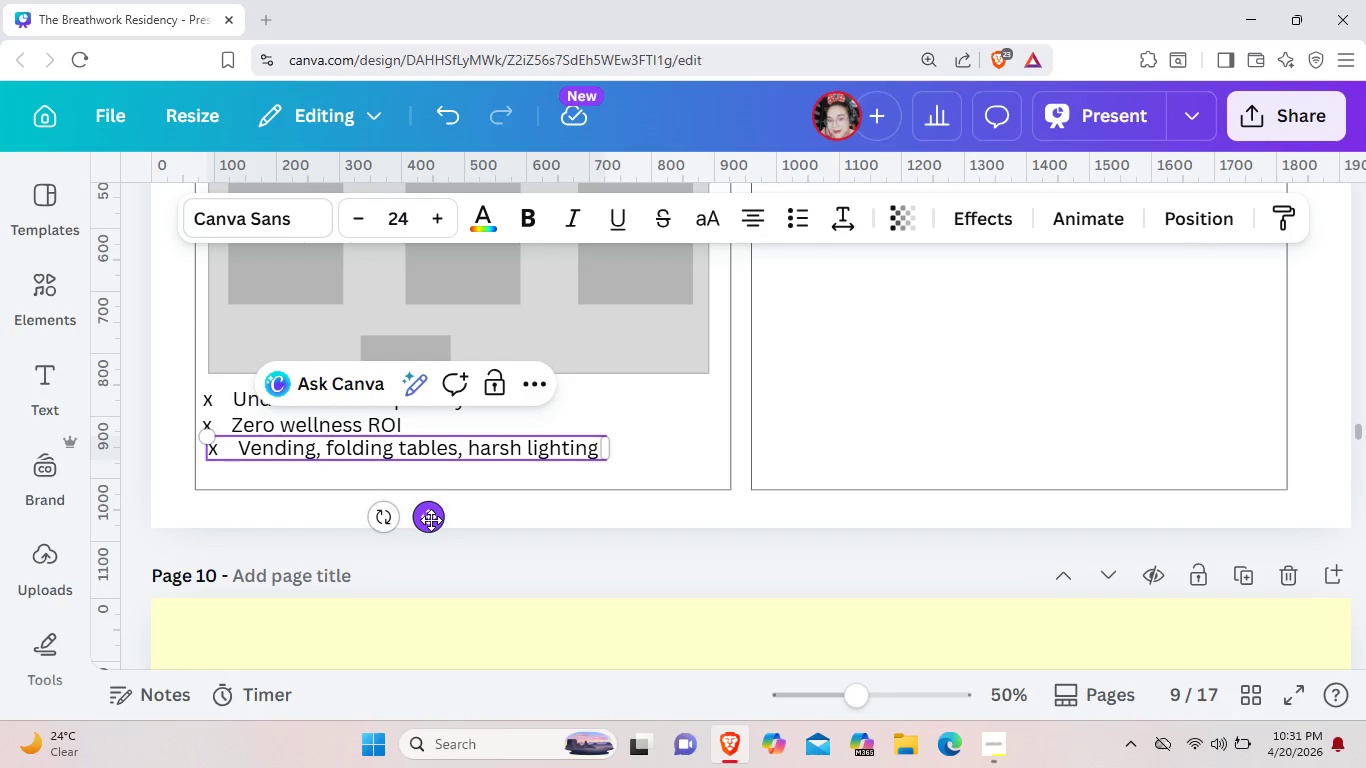 
key(ArrowLeft)
 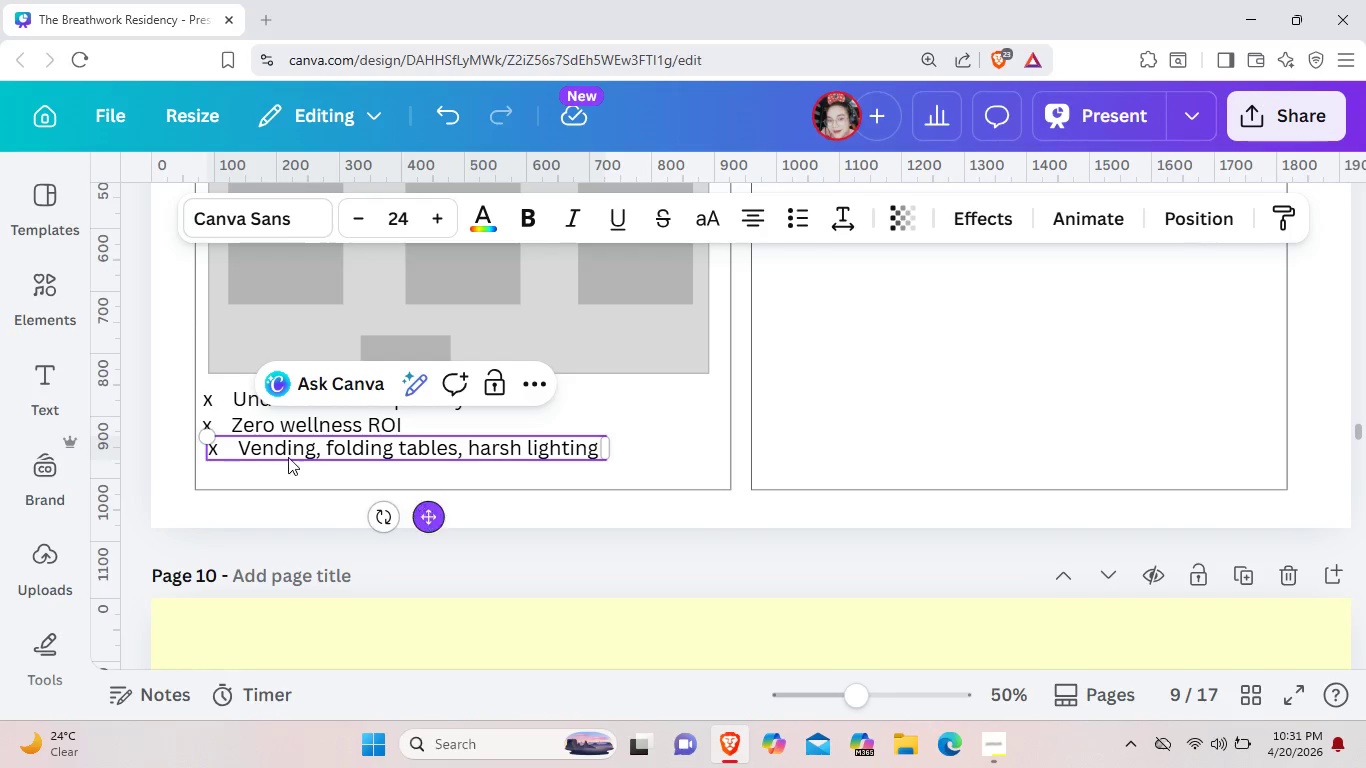 
key(ArrowLeft)
 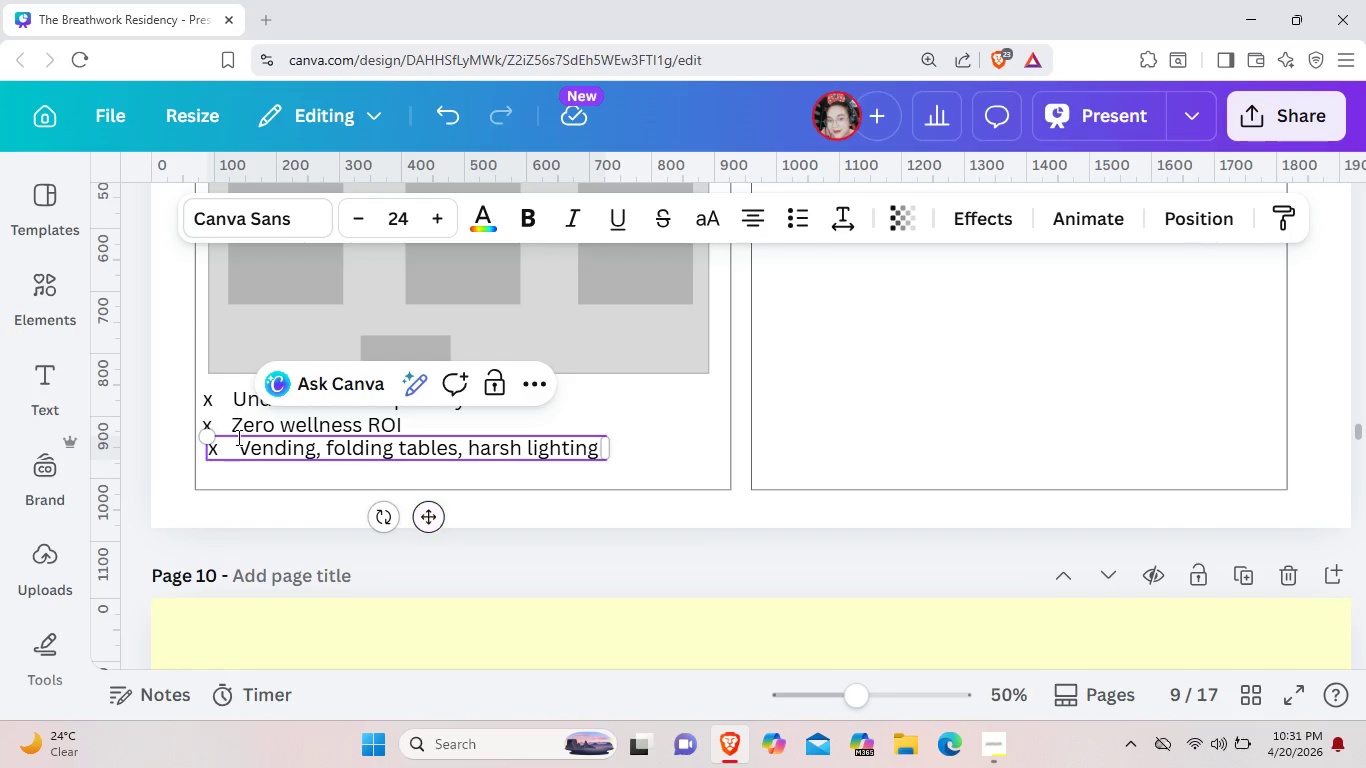 
key(ArrowLeft)
 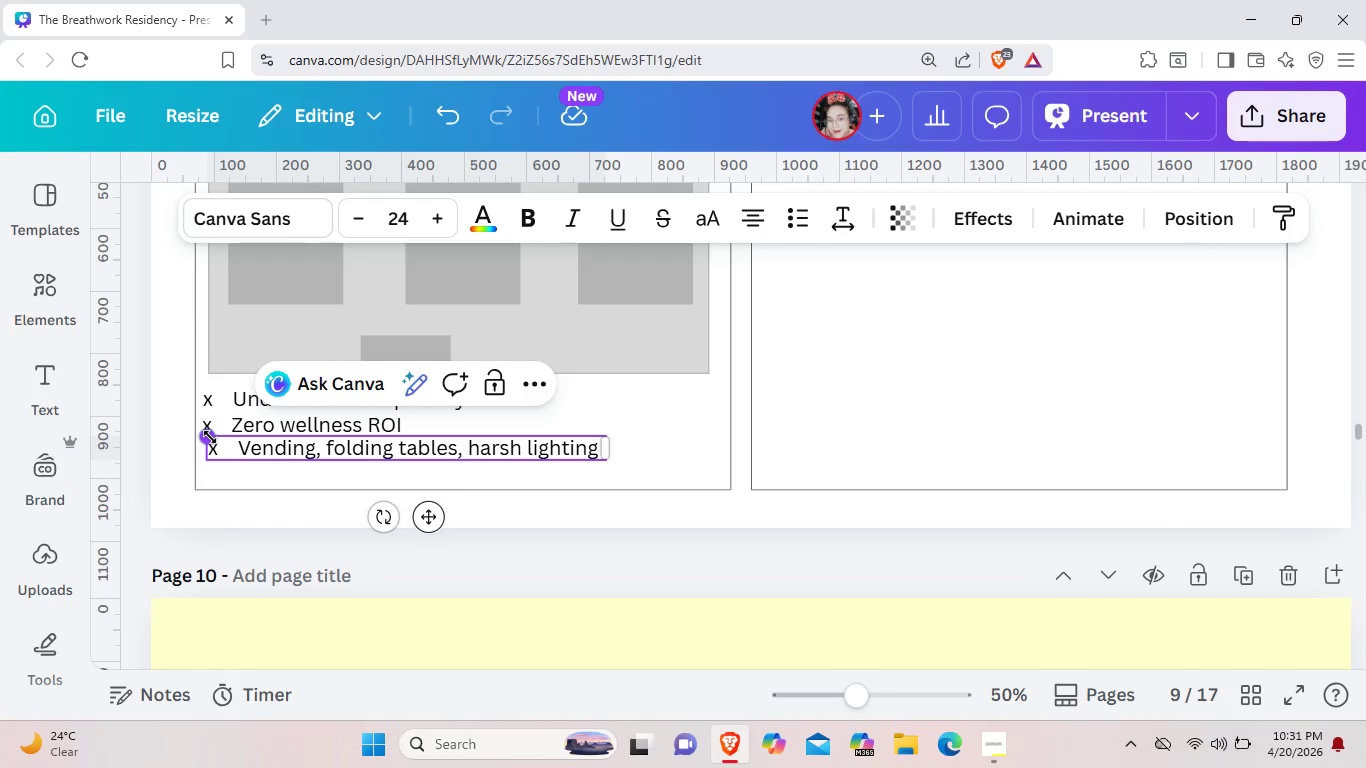 
left_click([210, 437])
 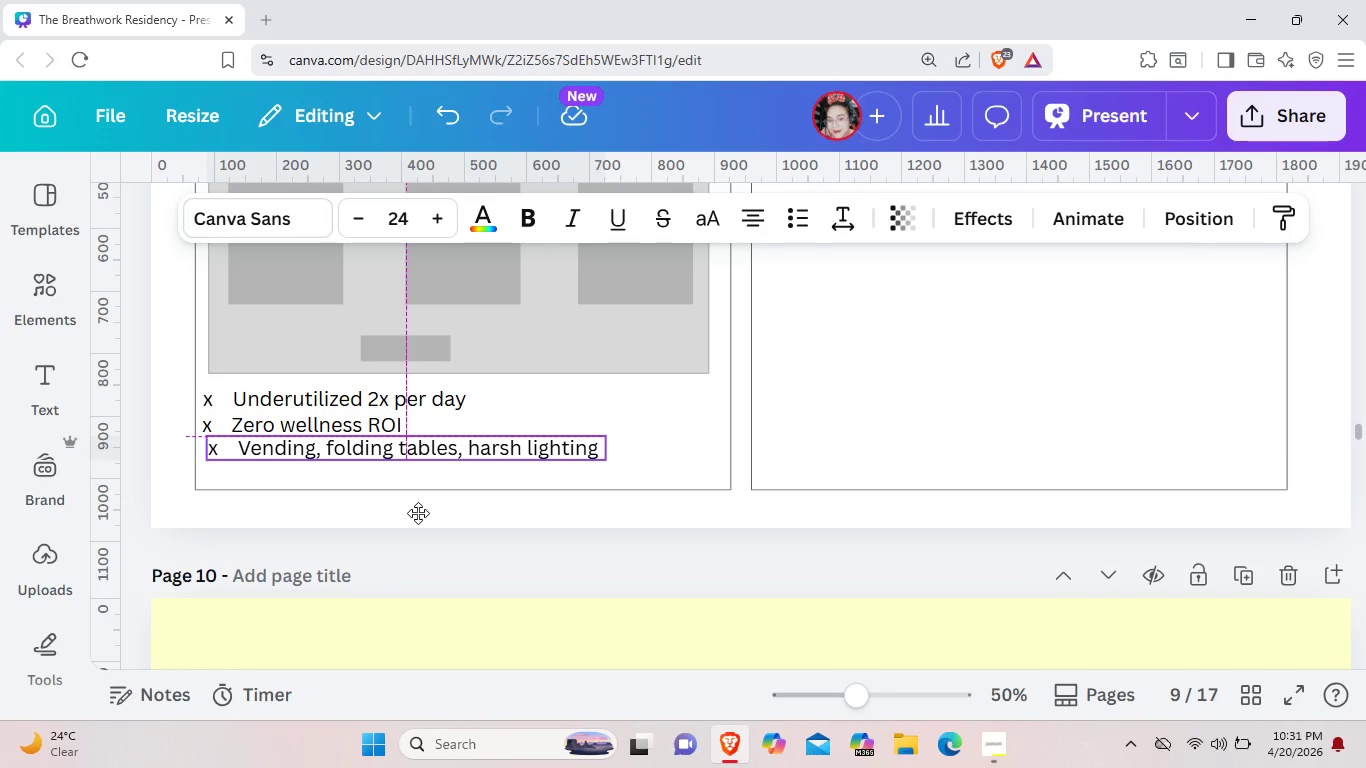 
wait(5.8)
 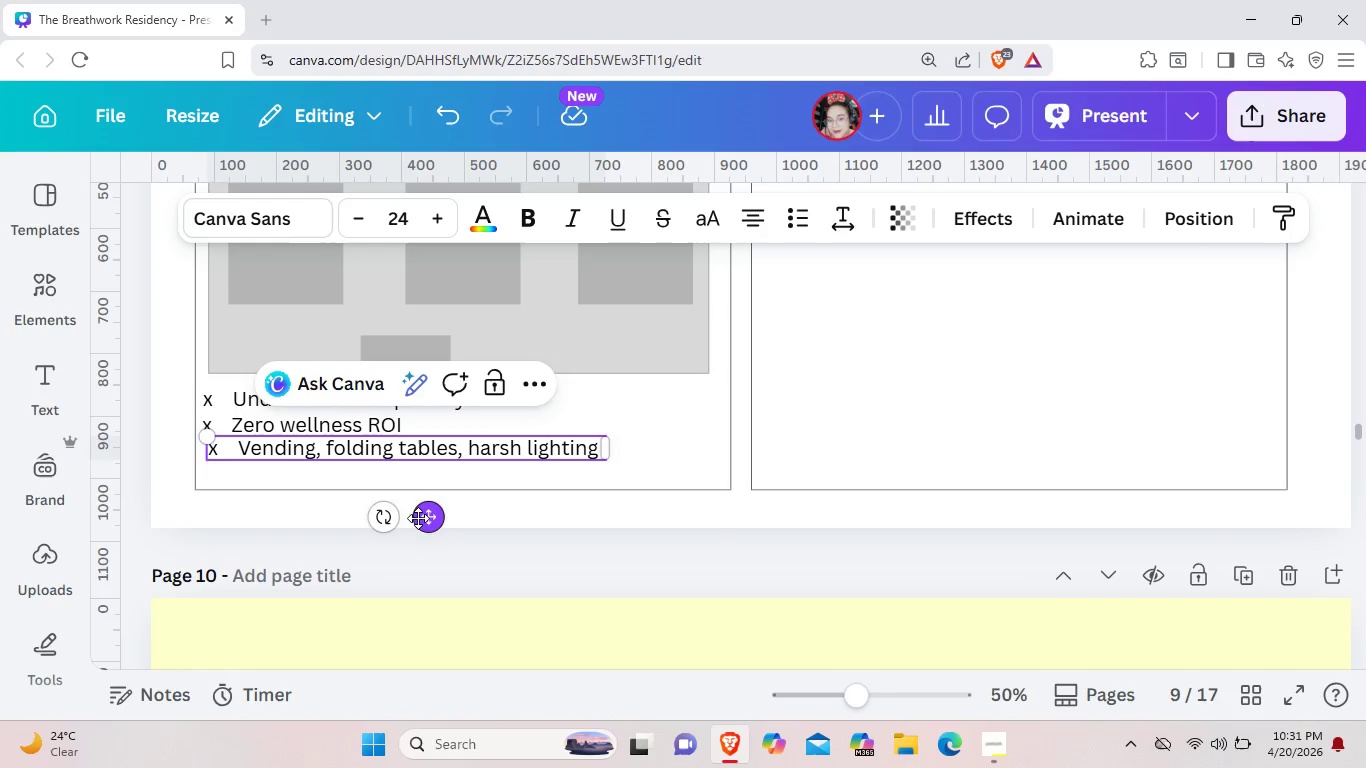 
left_click([680, 417])
 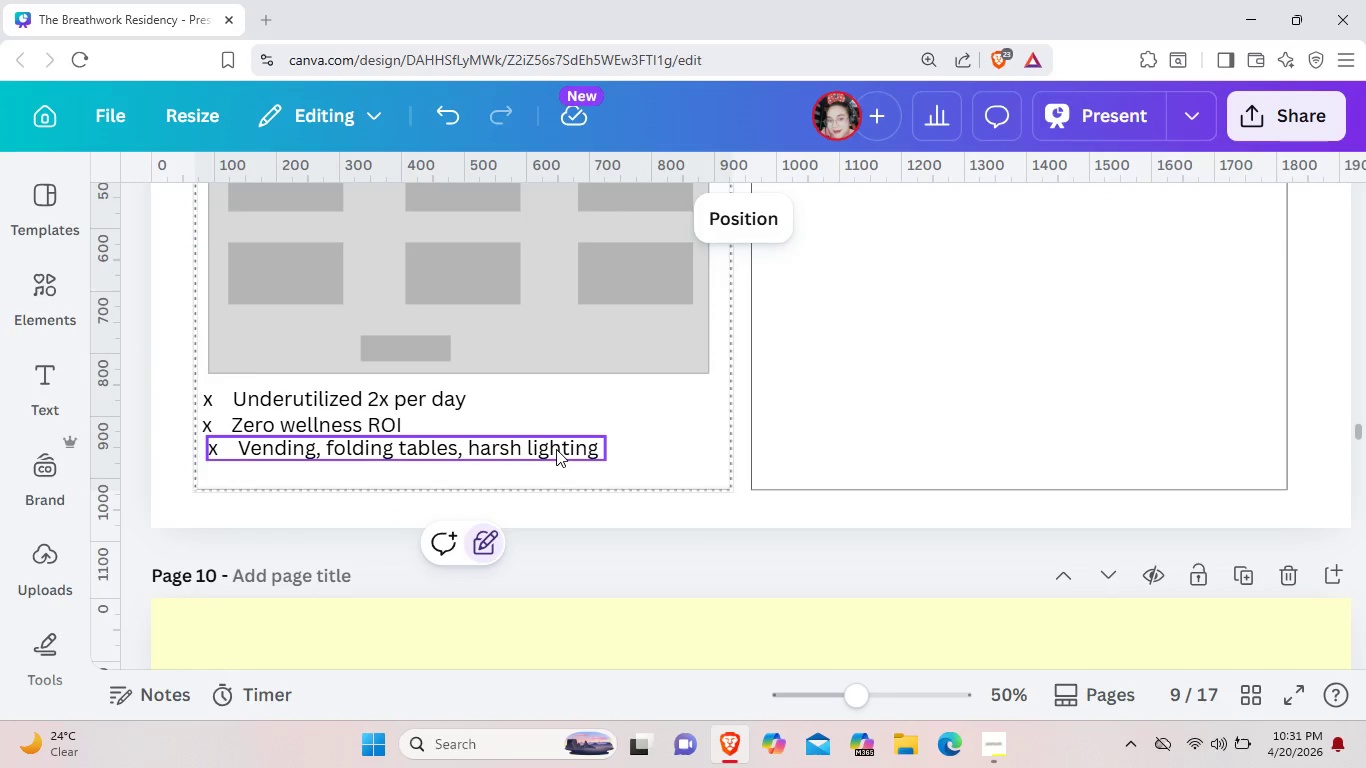 
left_click([556, 449])
 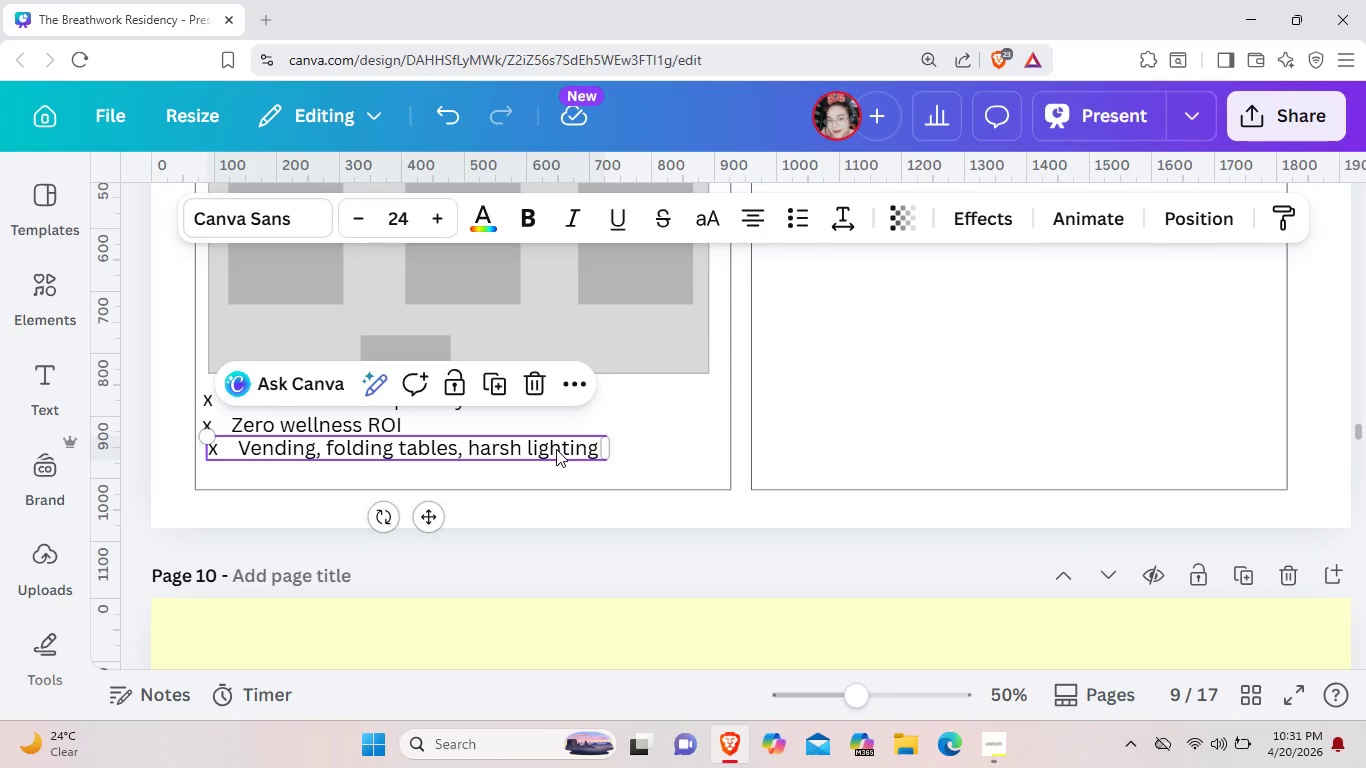 
key(ArrowLeft)
 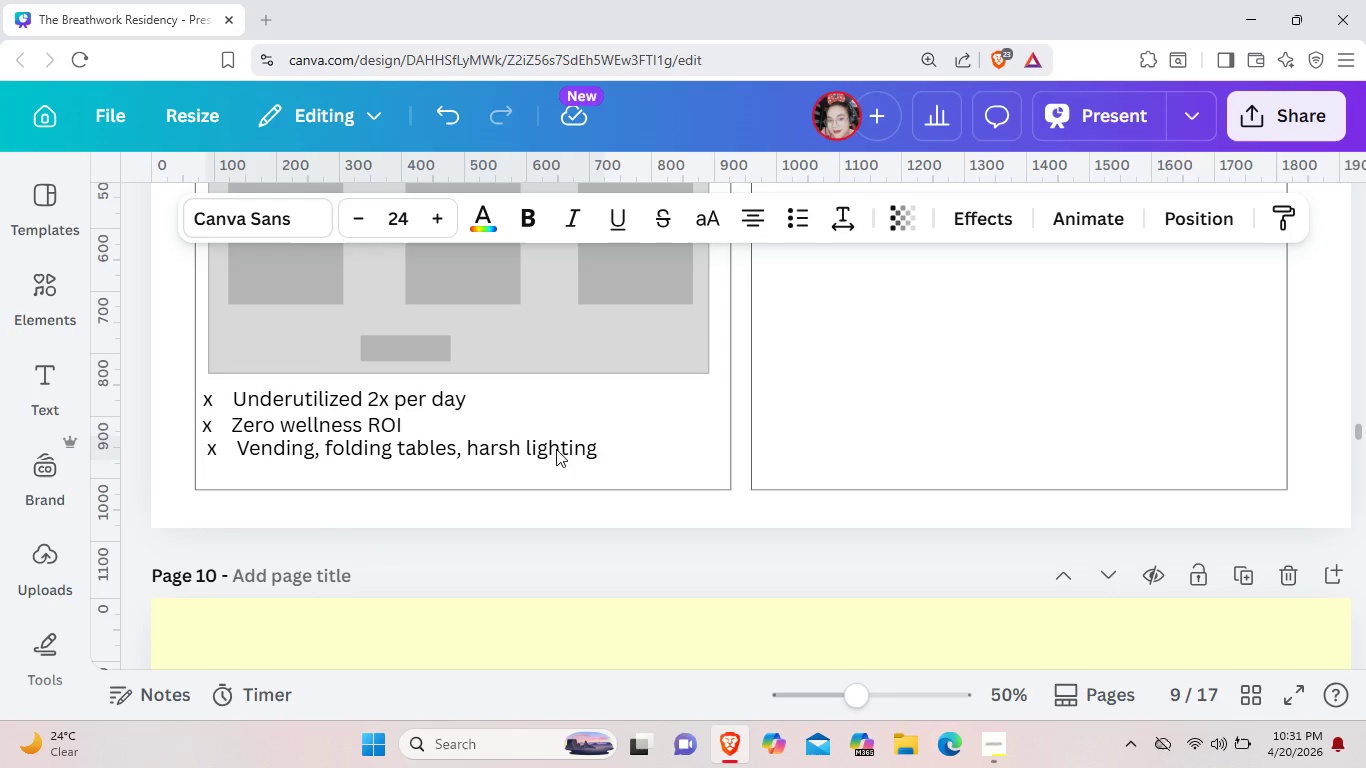 
key(ArrowLeft)
 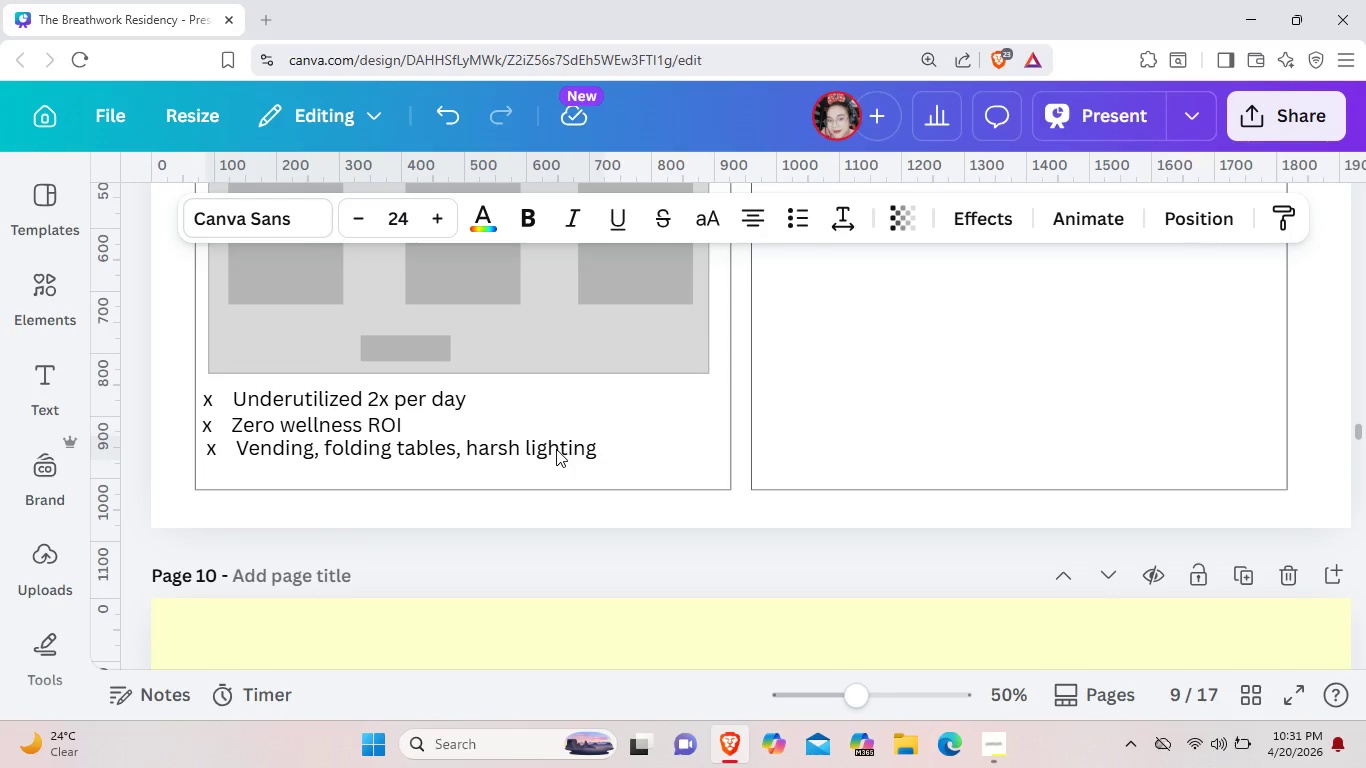 
key(ArrowLeft)
 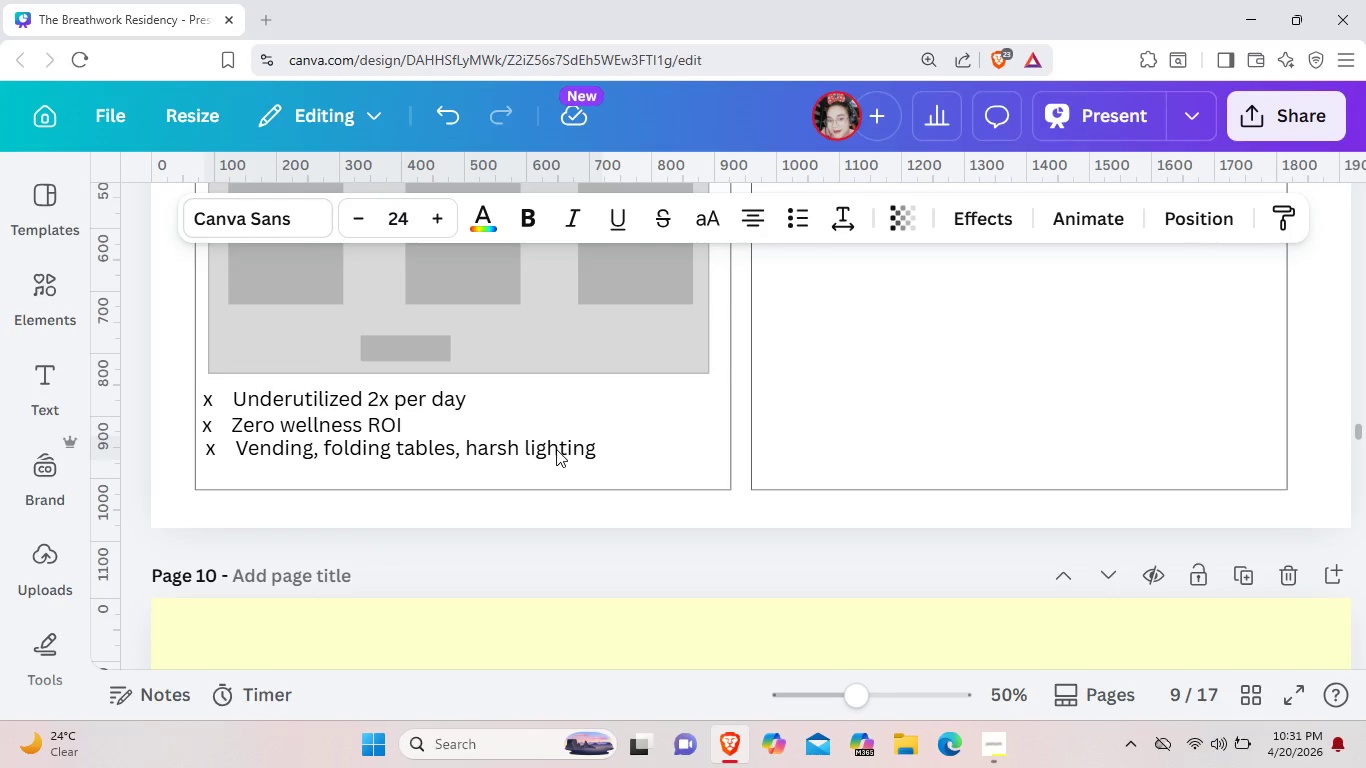 
key(ArrowLeft)
 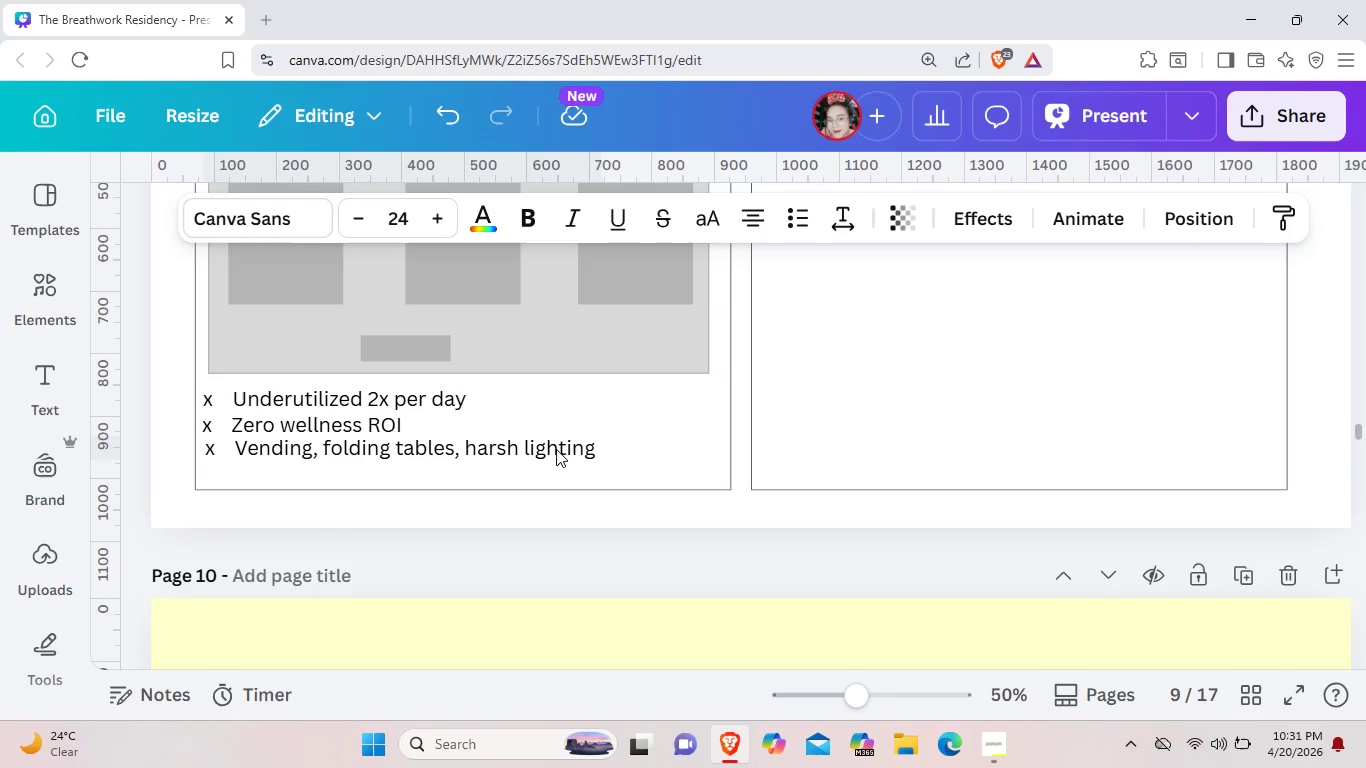 
key(ArrowLeft)
 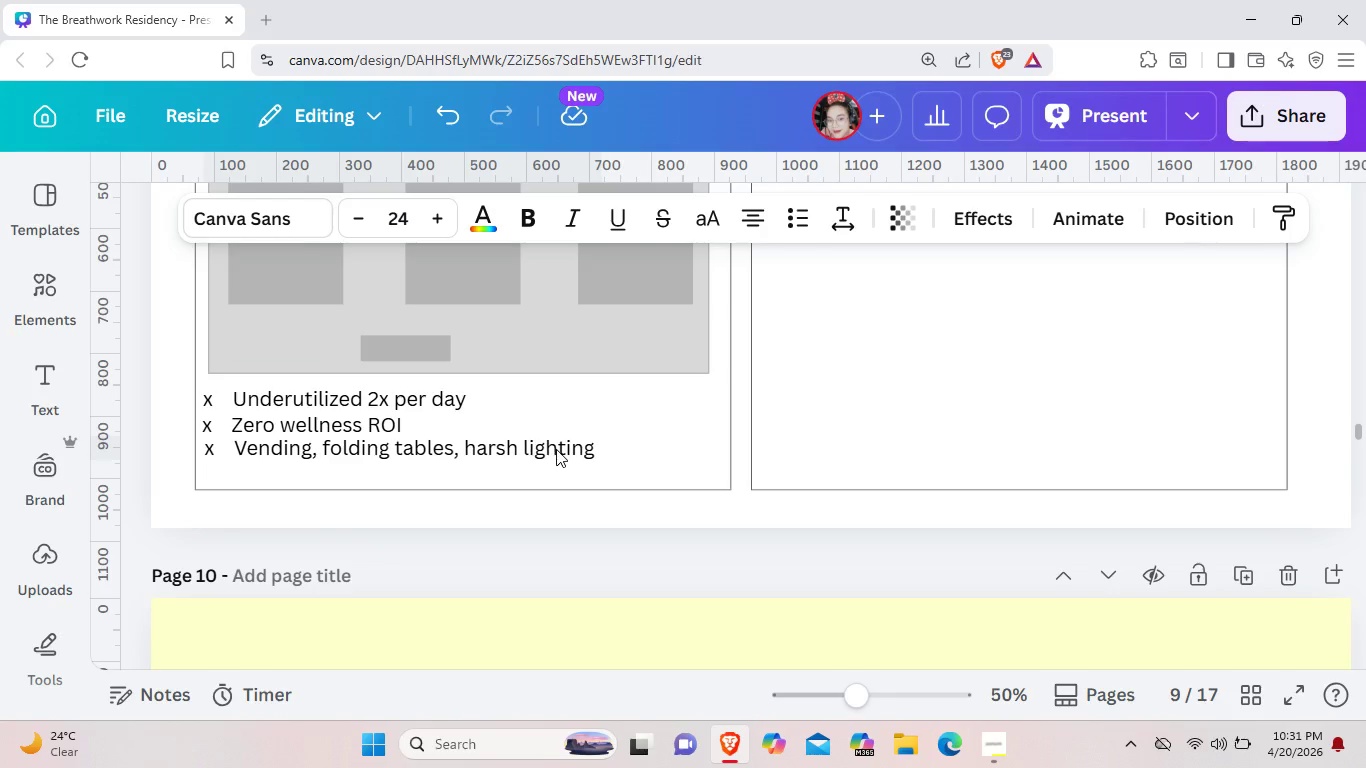 
key(ArrowLeft)
 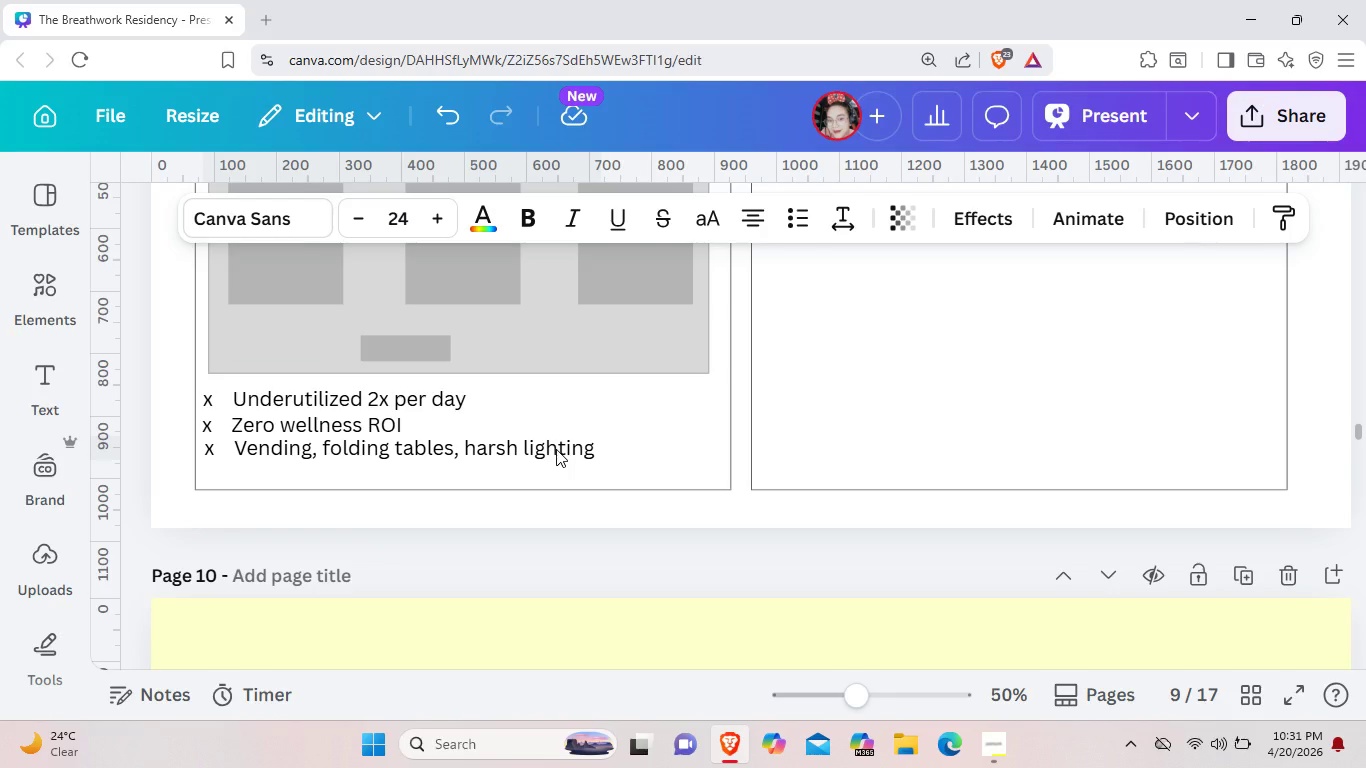 
key(ArrowLeft)
 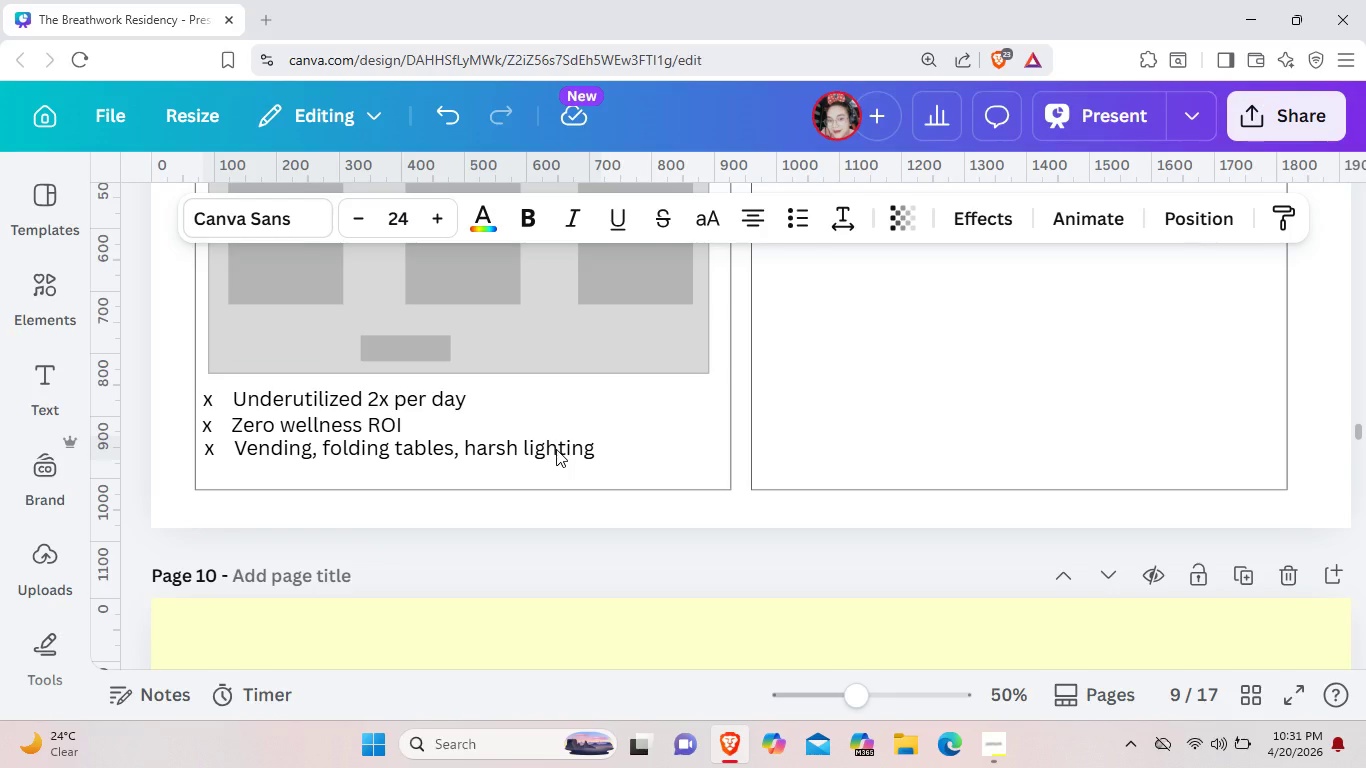 
key(ArrowLeft)
 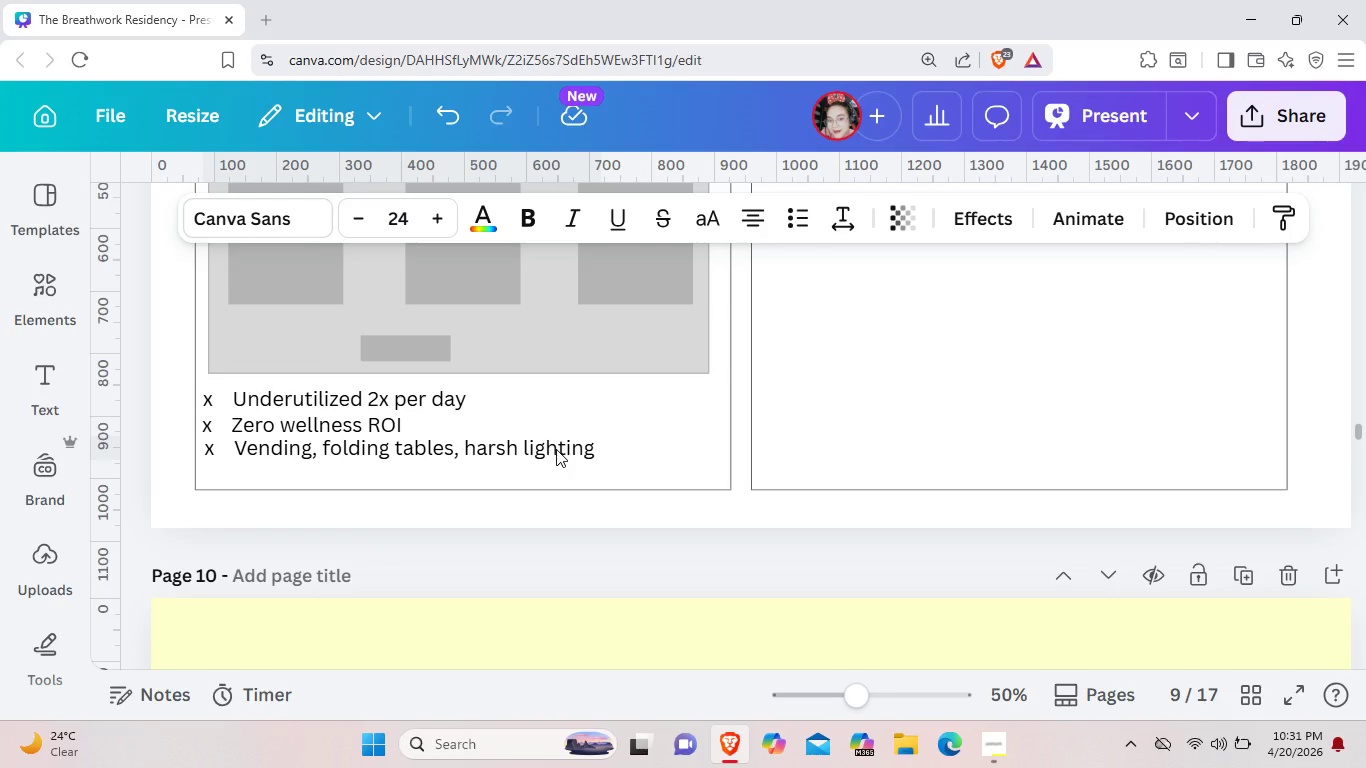 
key(ArrowLeft)
 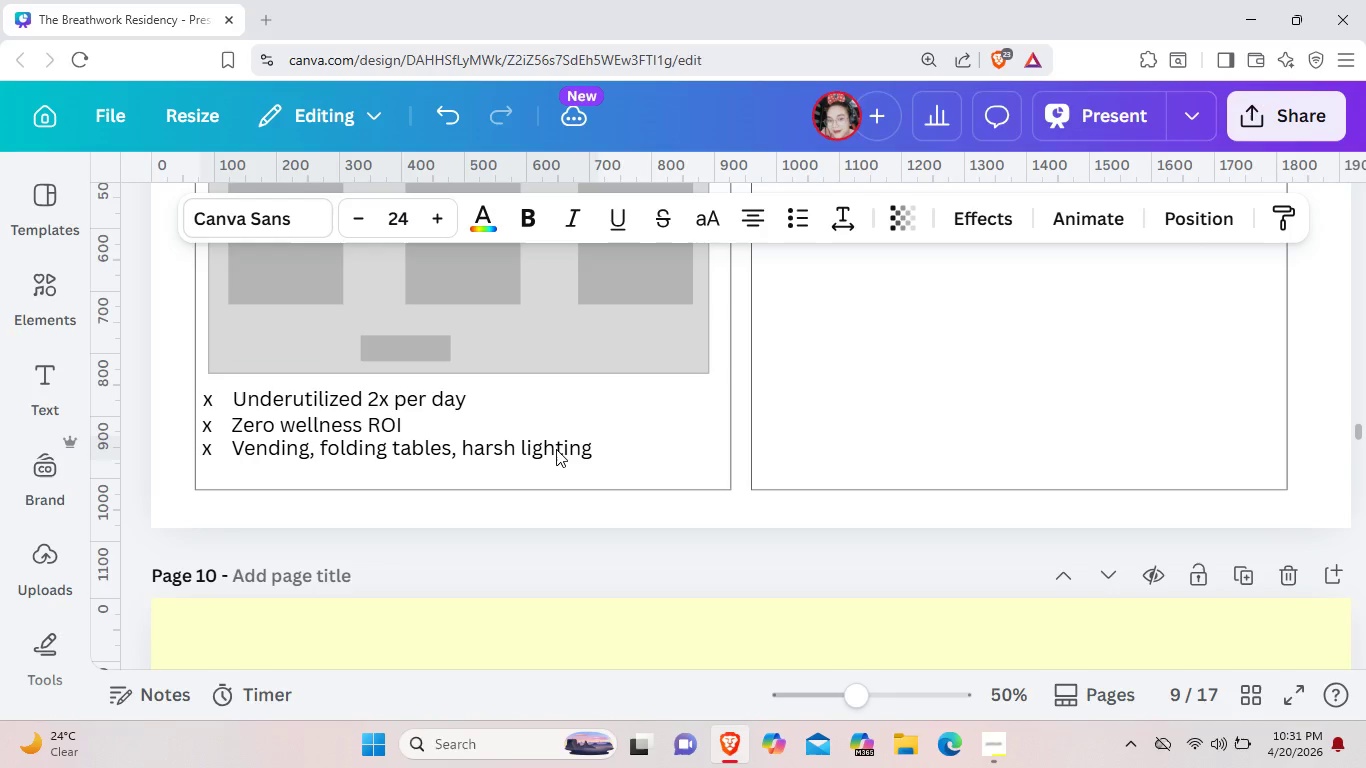 
key(ArrowLeft)
 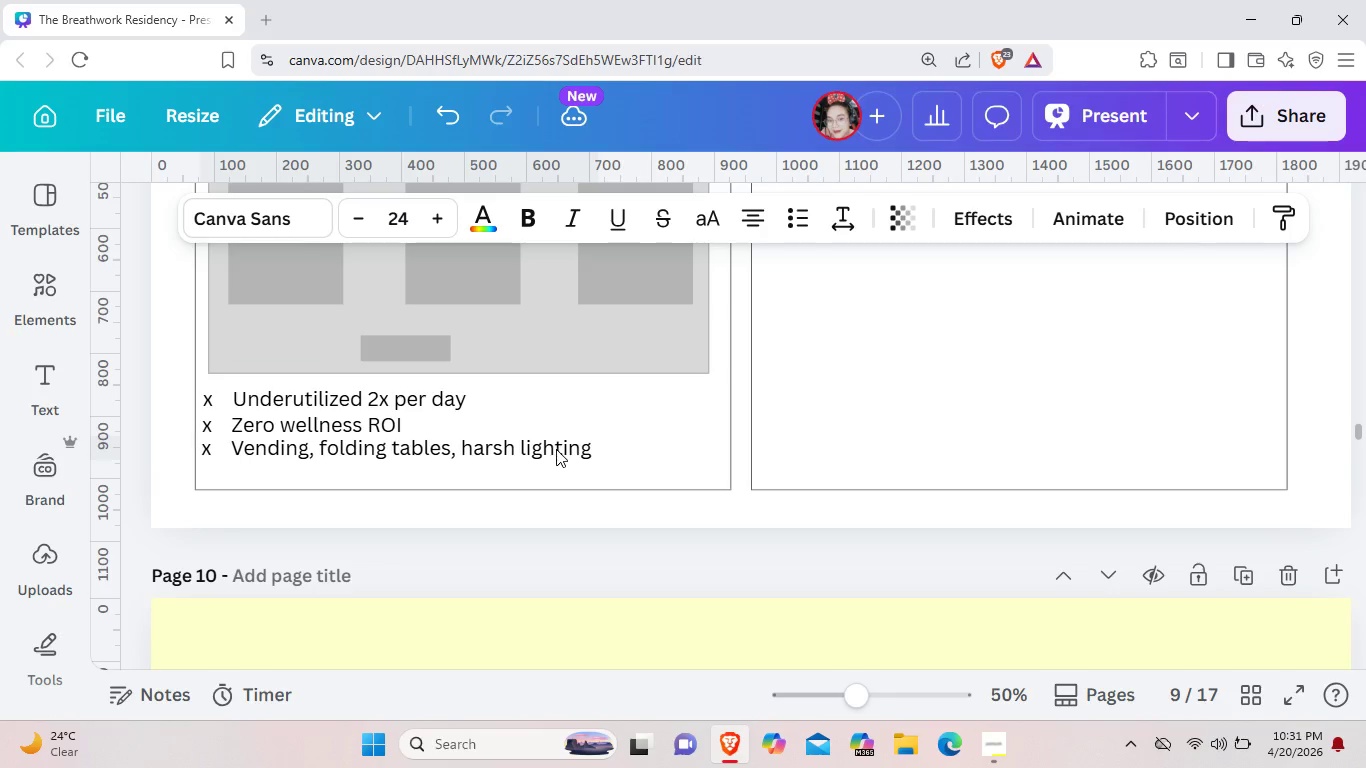 
key(ArrowLeft)
 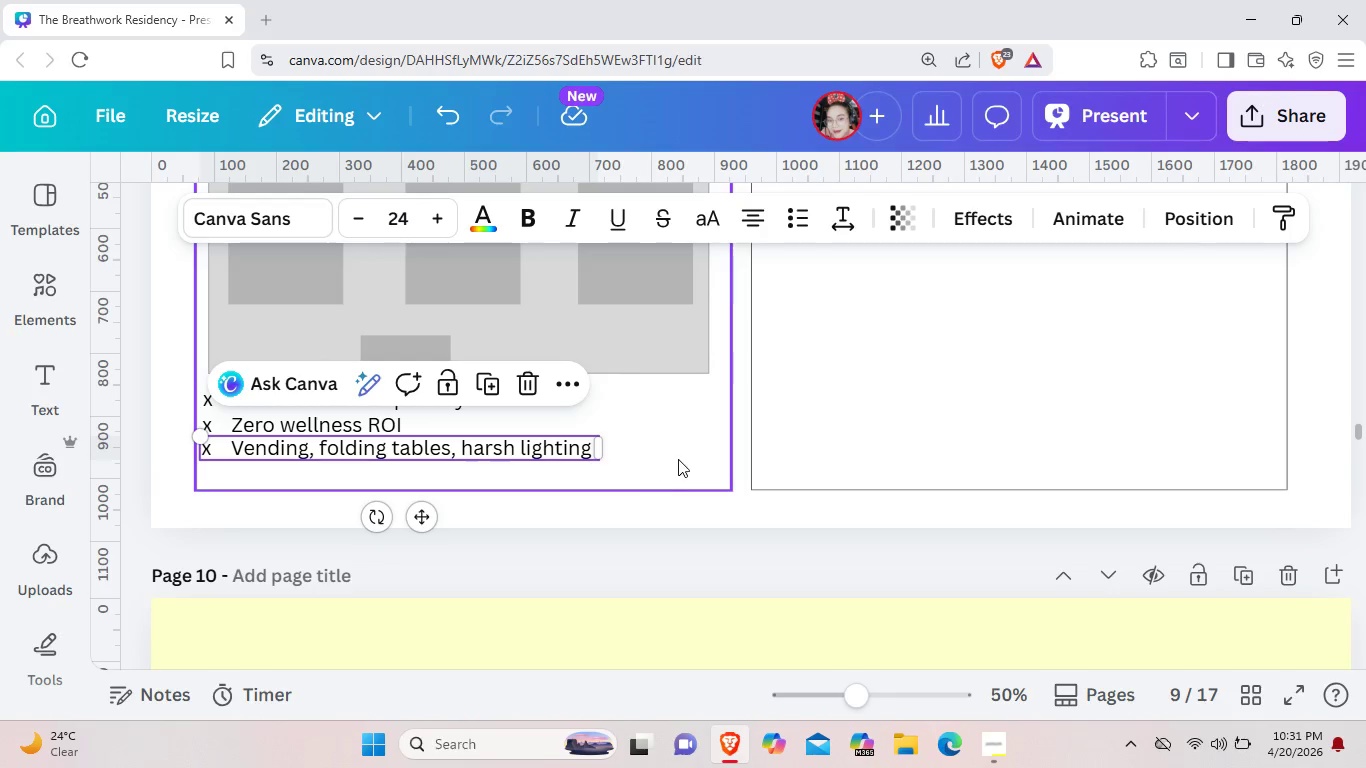 
left_click([682, 455])
 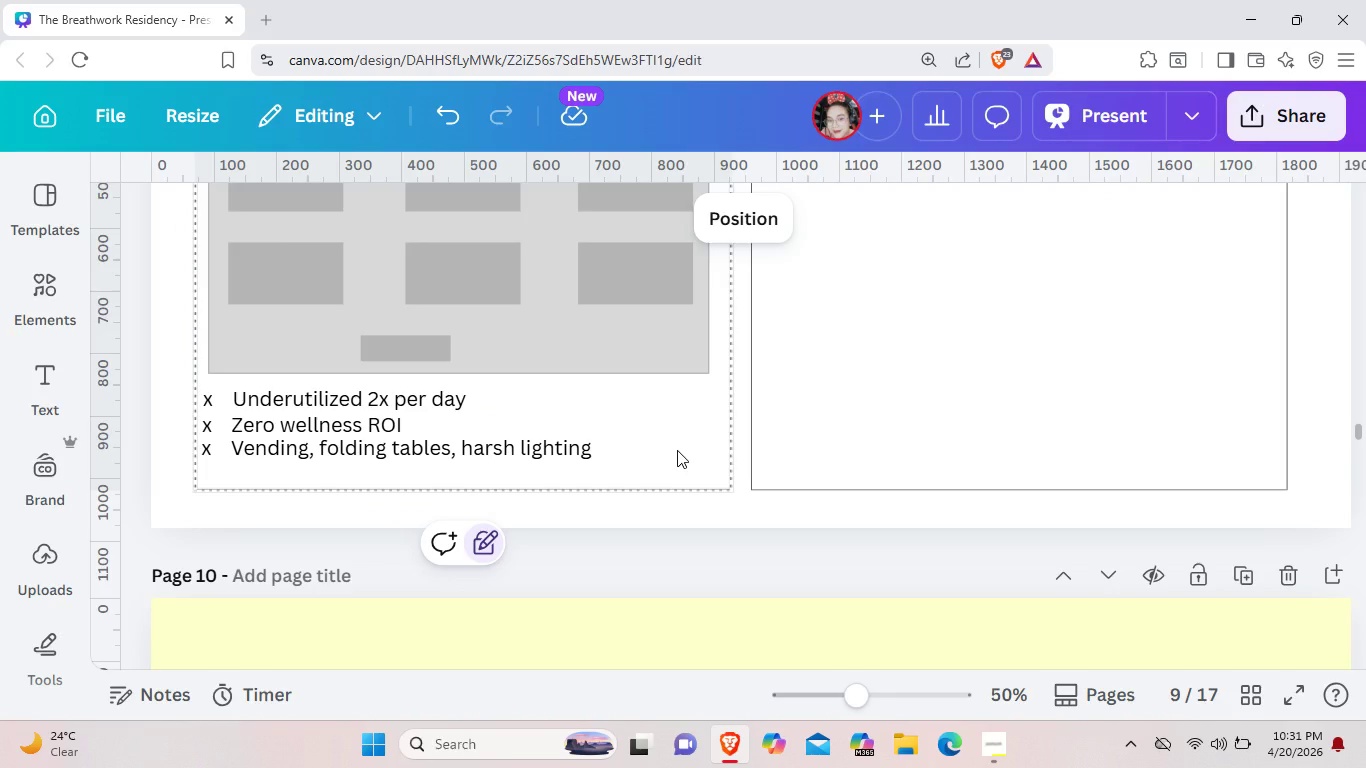 
key(Control+V)
 